 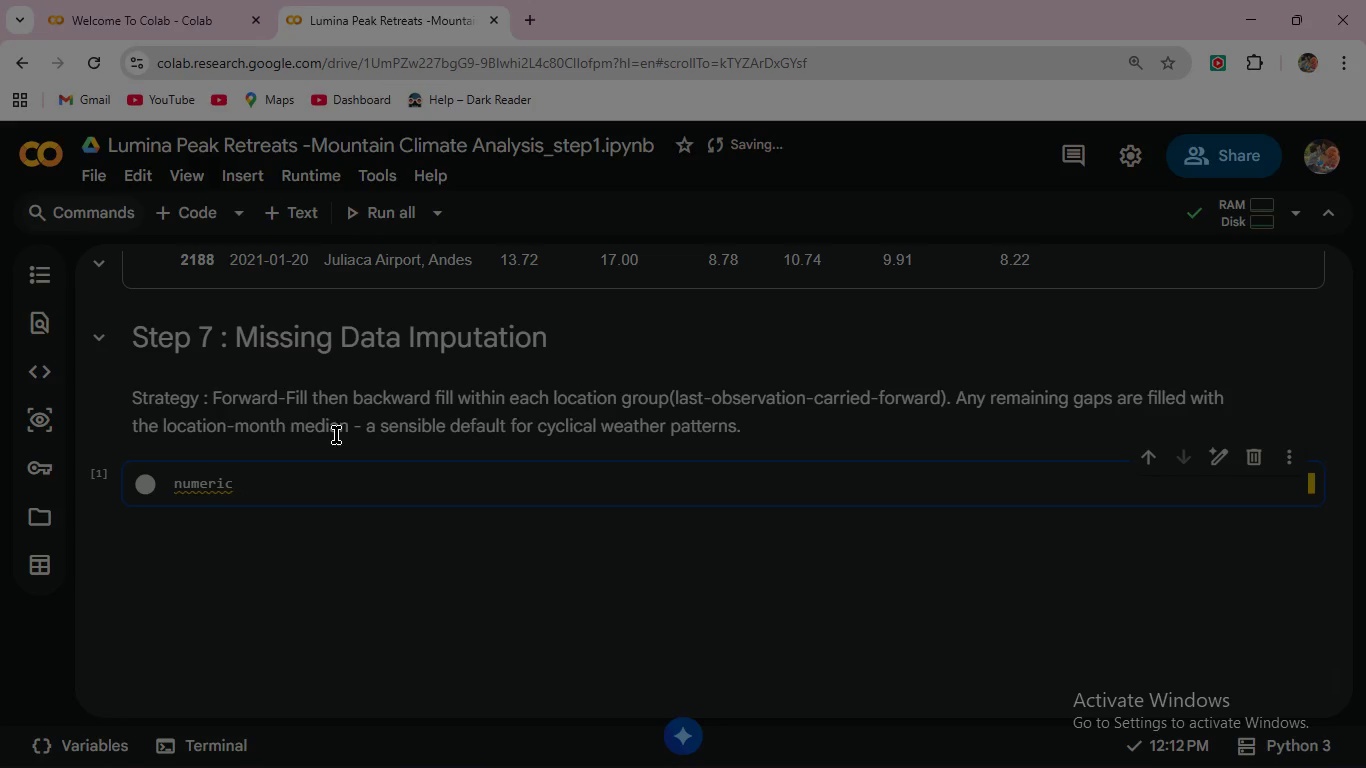 
type(_cols = )
 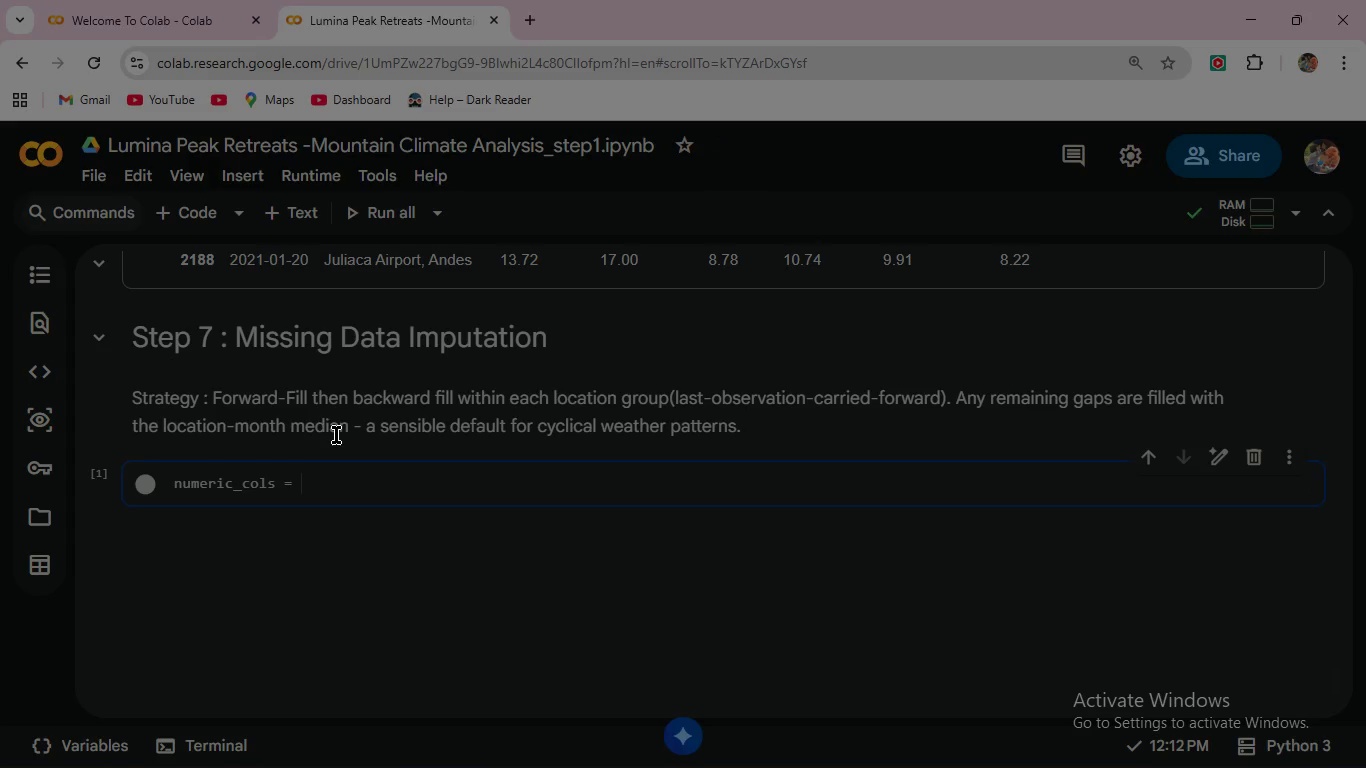 
key(BracketLeft)
 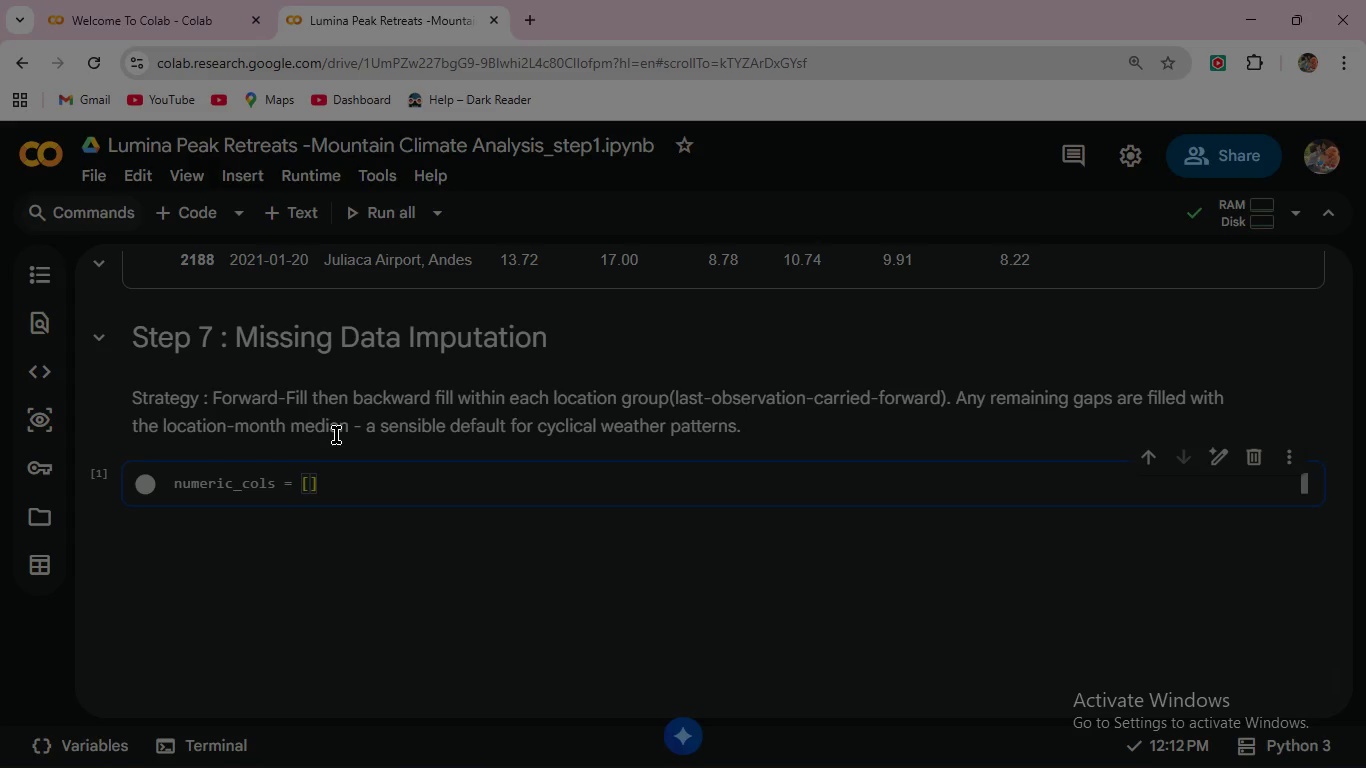 
key(Shift+Quote)
 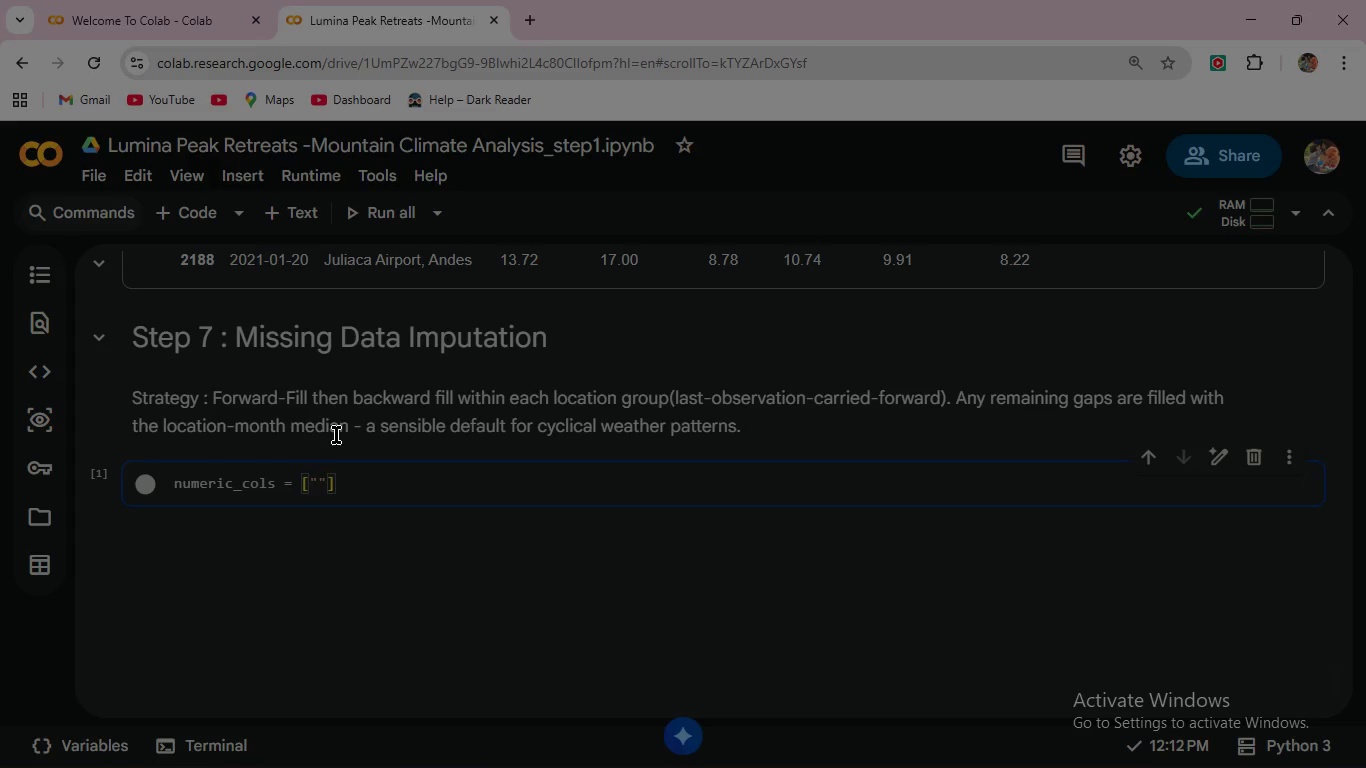 
type(temp_c)
 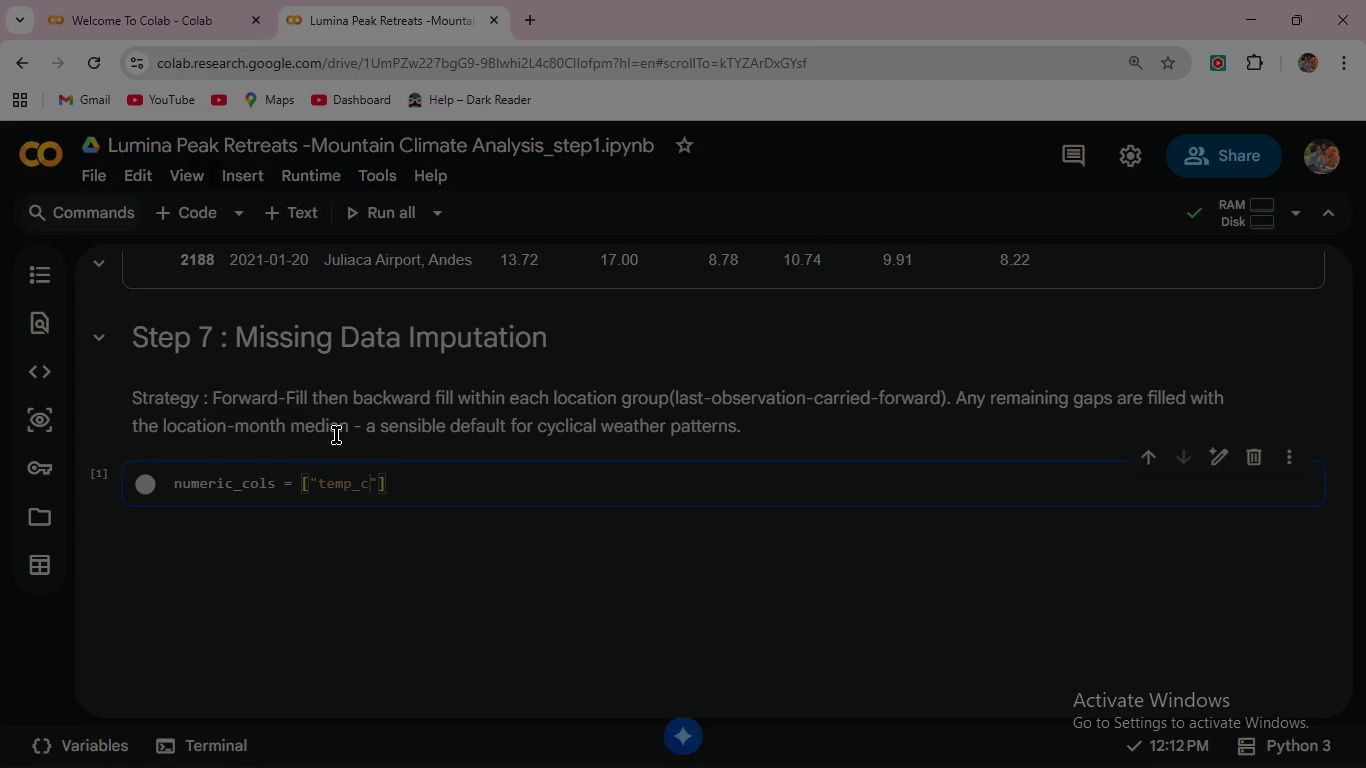 
key(ArrowRight)
 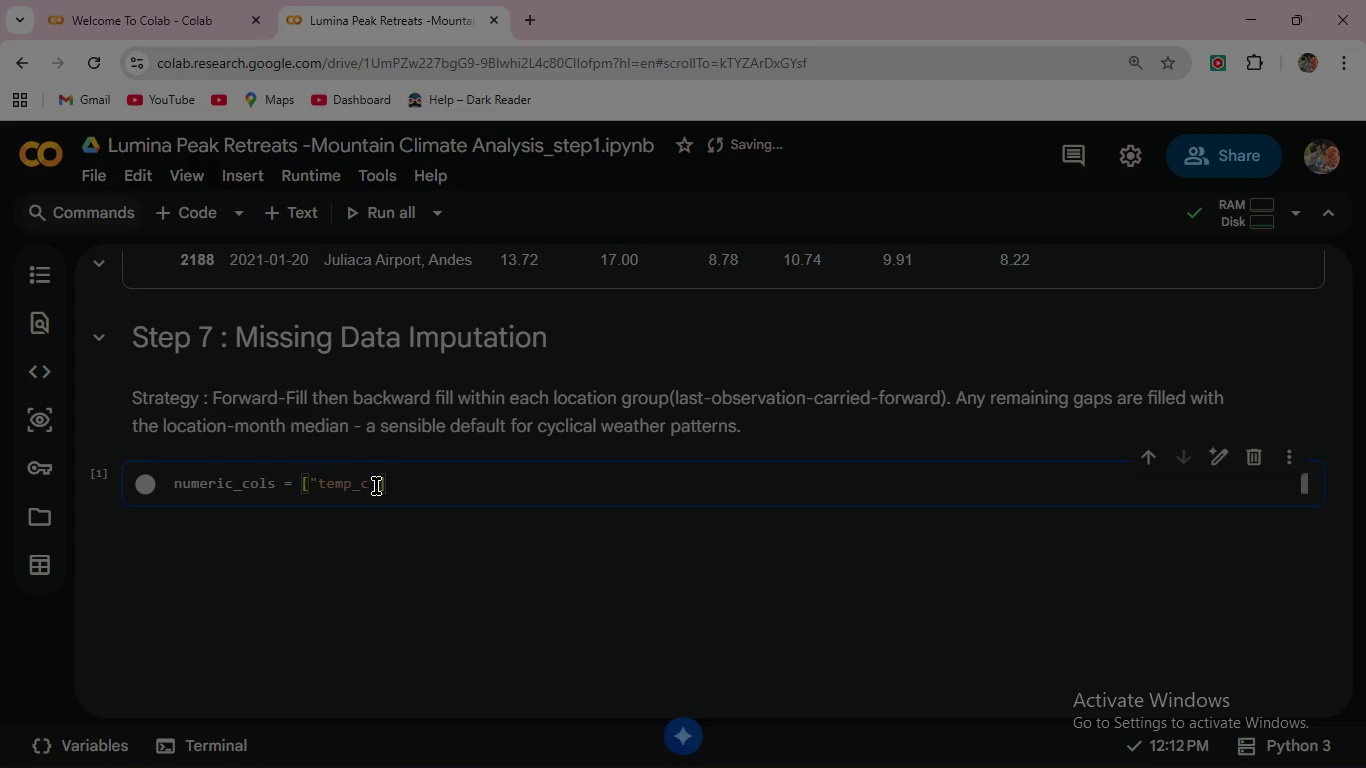 
left_click([380, 483])
 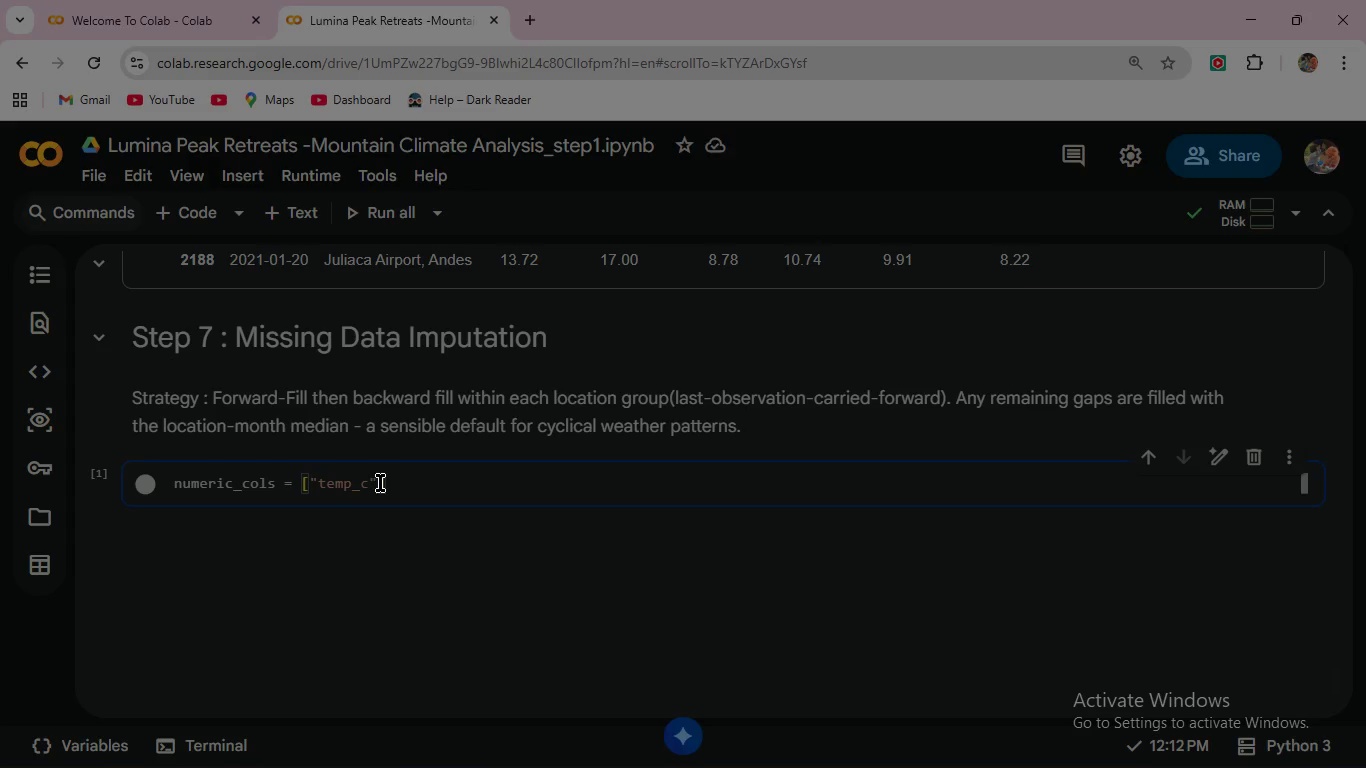 
key(Comma)
 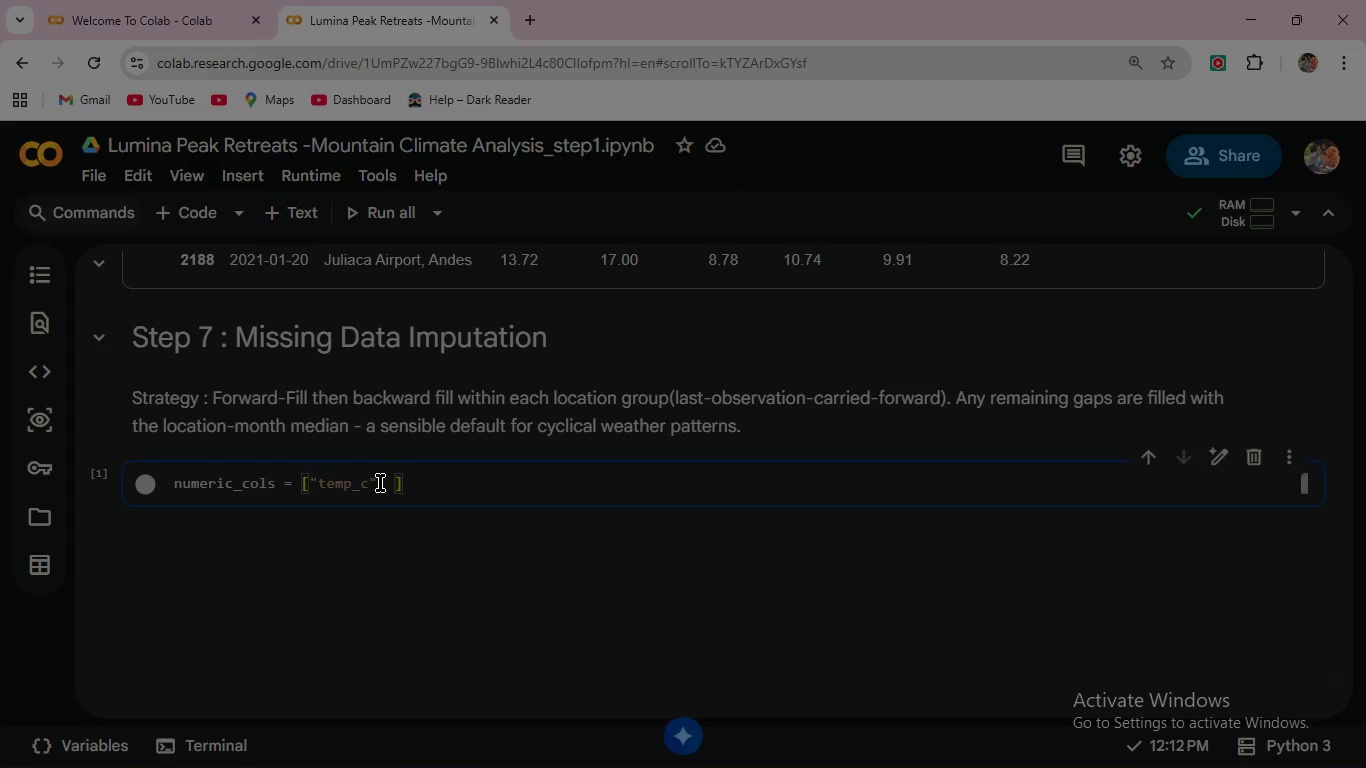 
key(Space)
 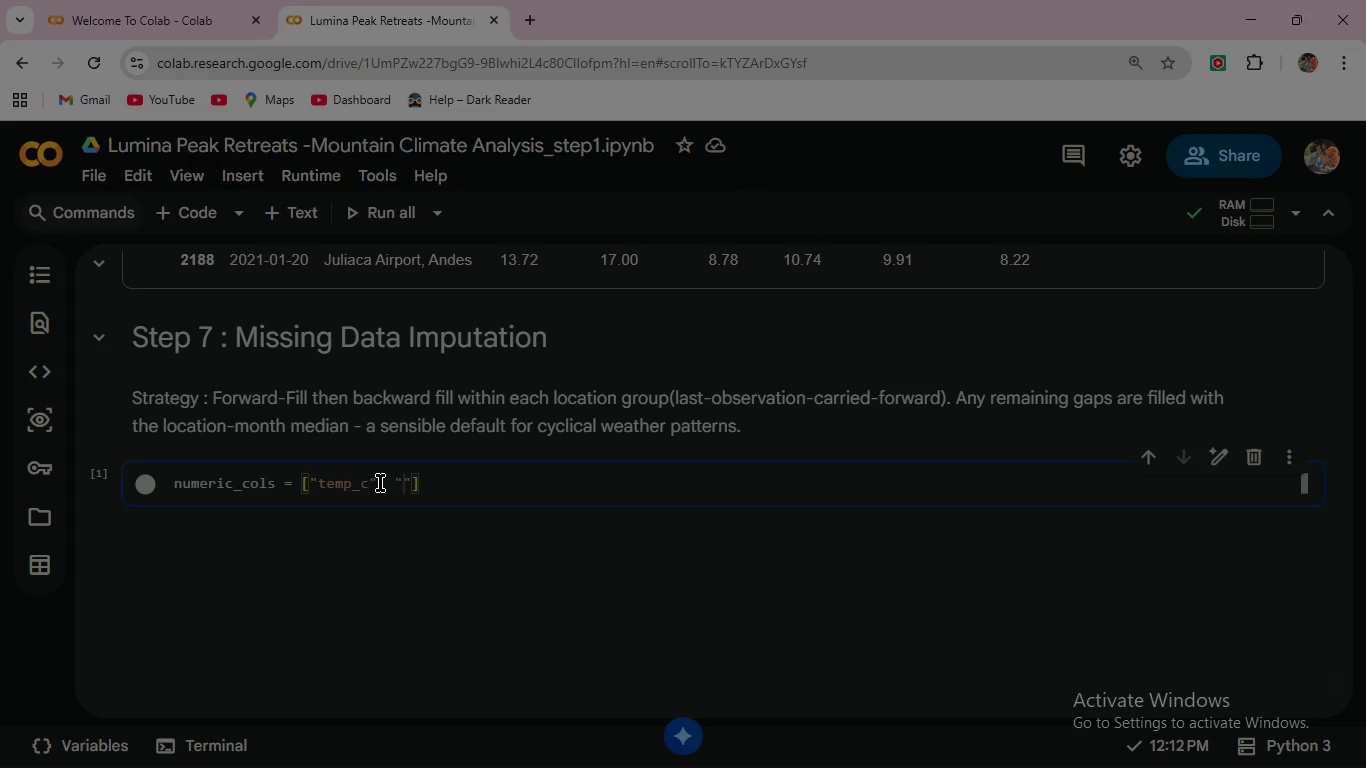 
key(Shift+ShiftRight)
 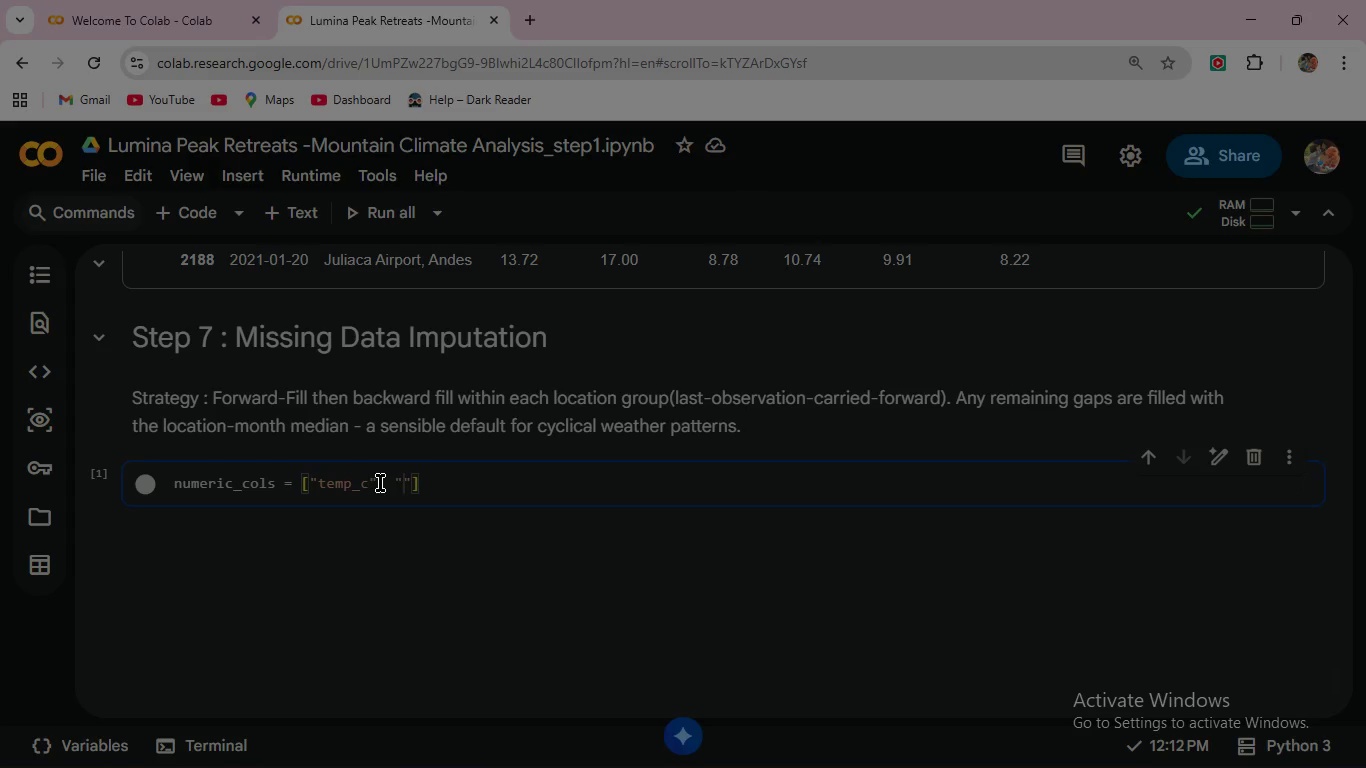 
key(Shift+Quote)
 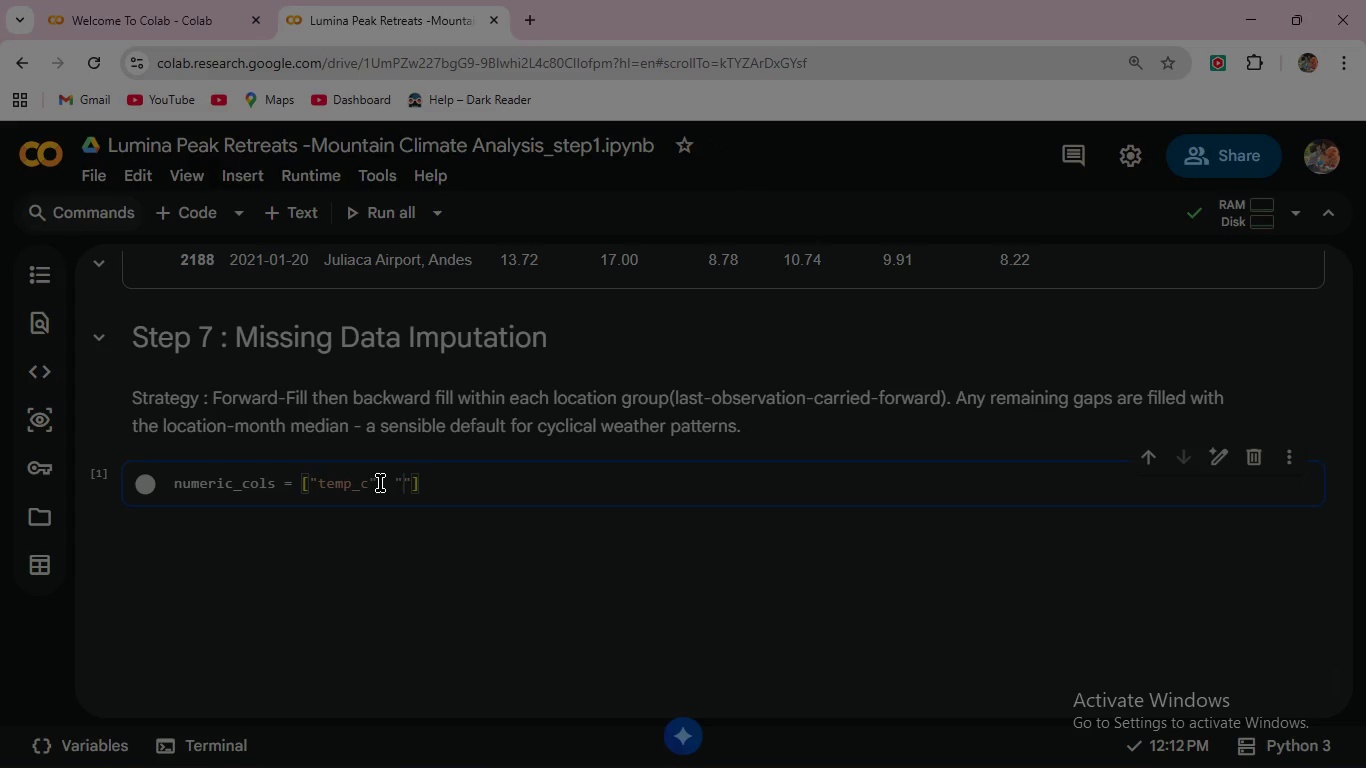 
wait(6.61)
 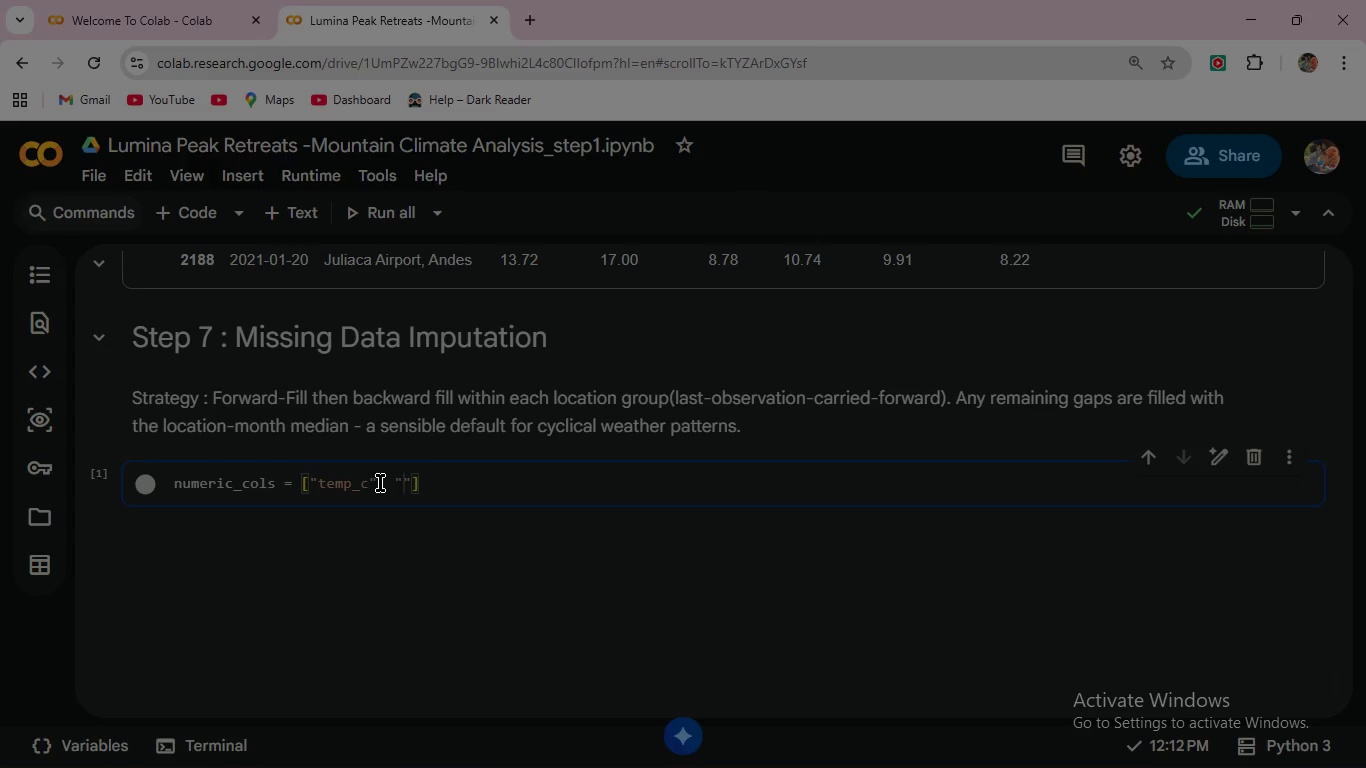 
type(max_temp_c)
 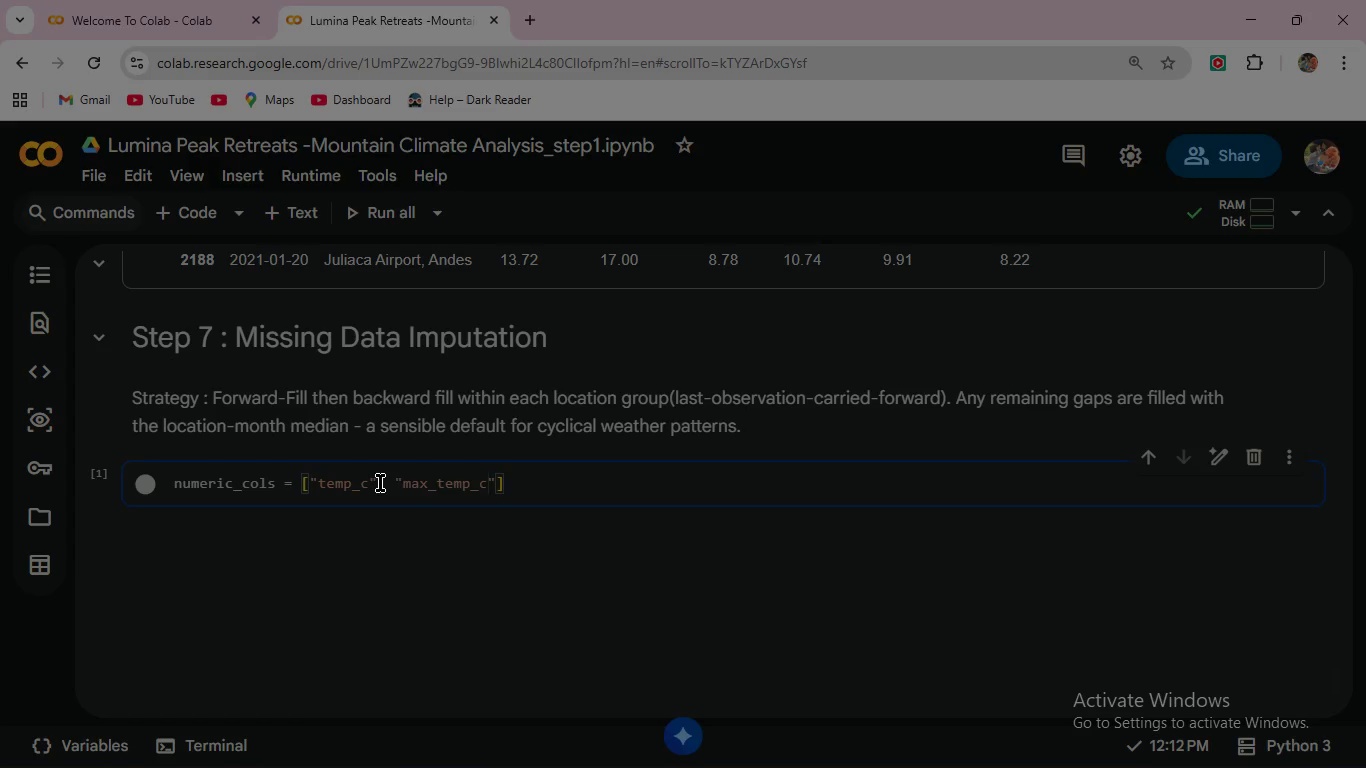 
wait(6.52)
 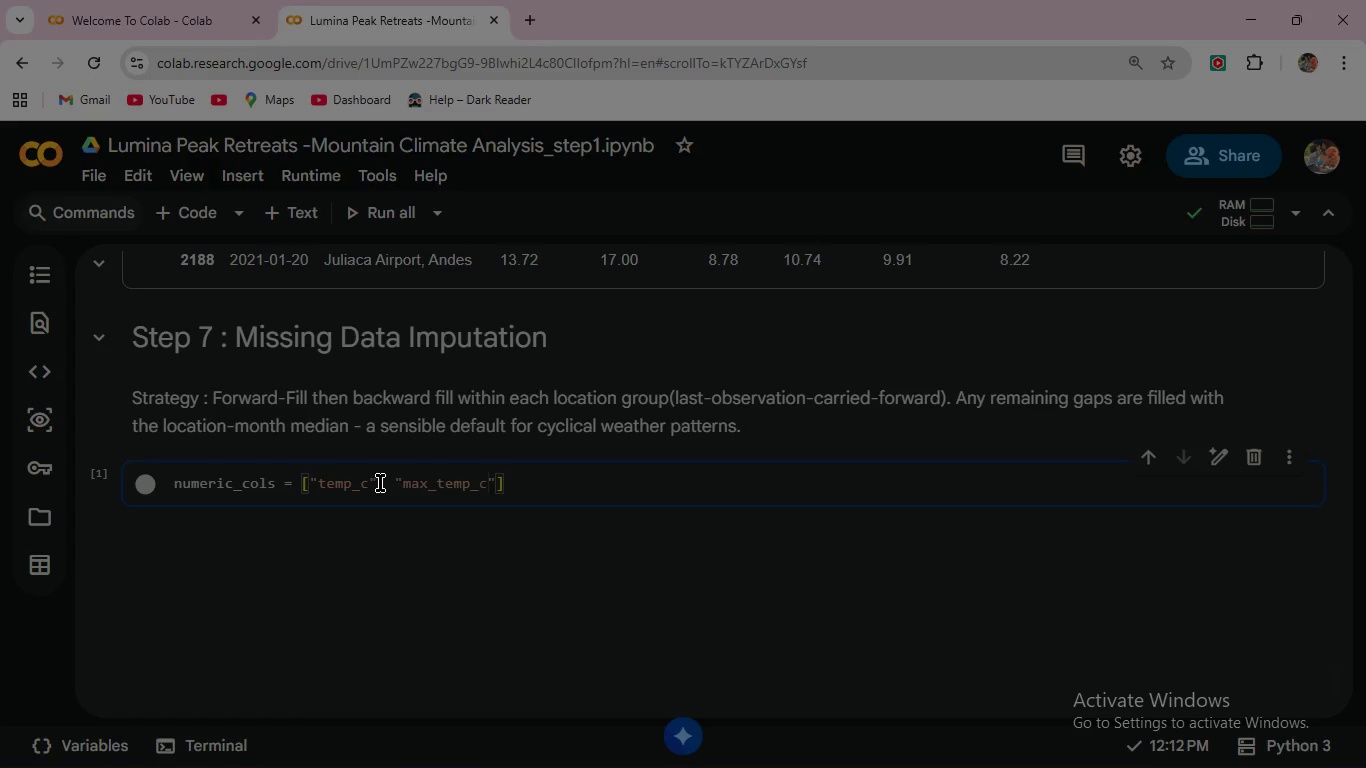 
key(ArrowRight)
 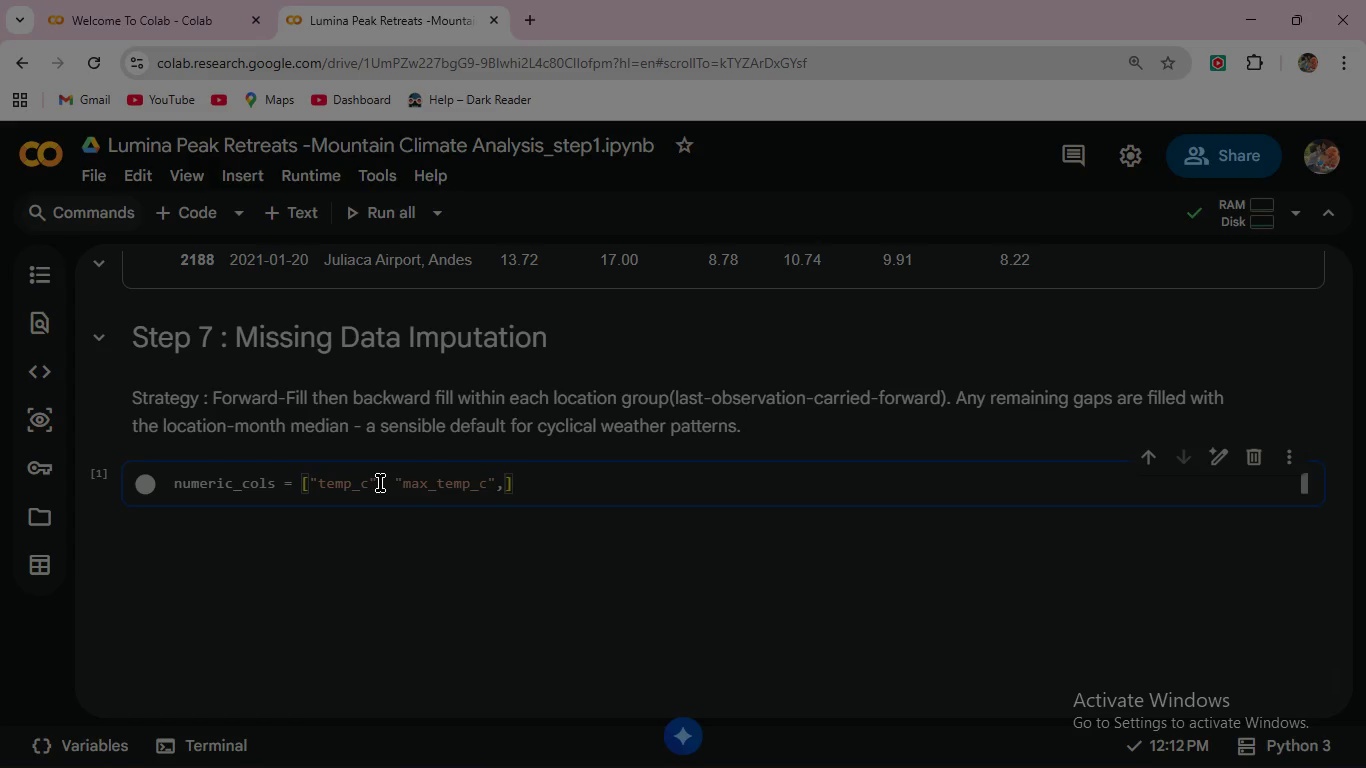 
key(Comma)
 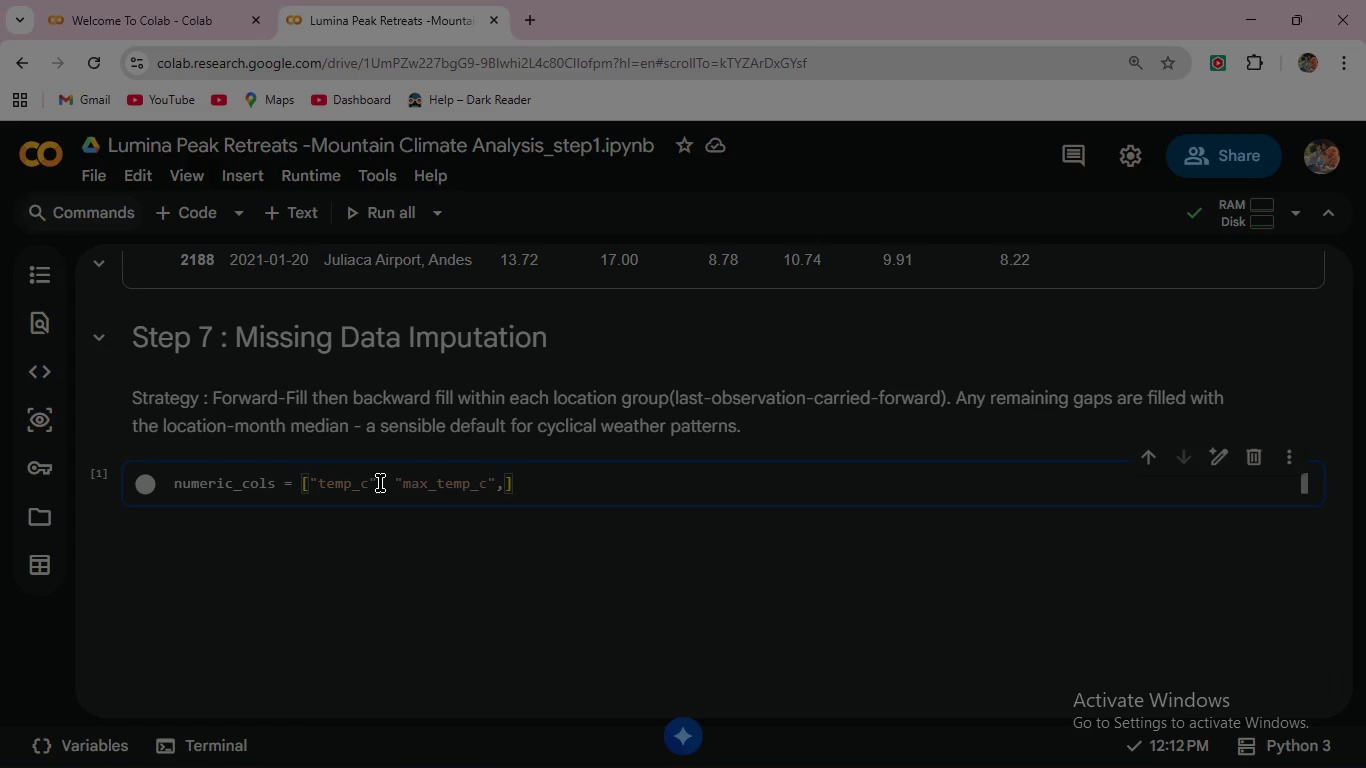 
wait(5.69)
 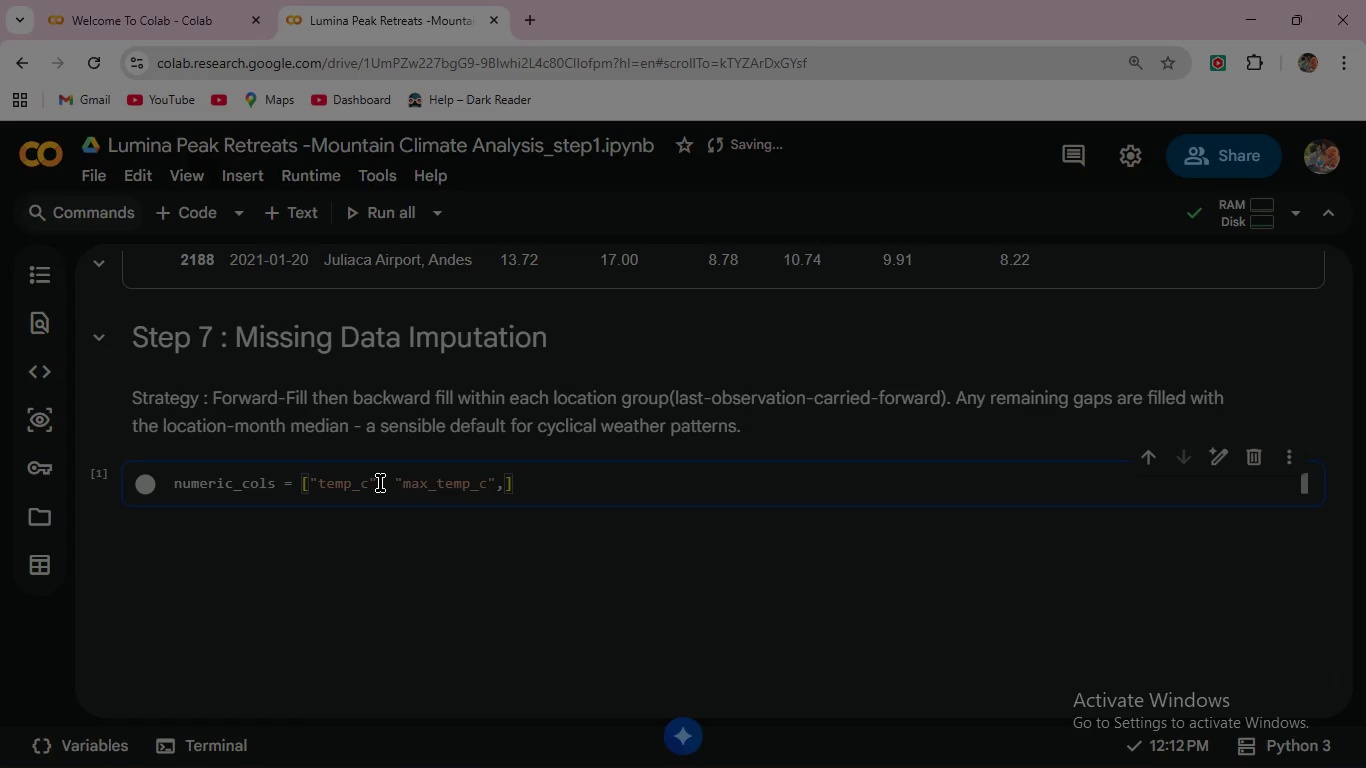 
type("min_temp_c)
 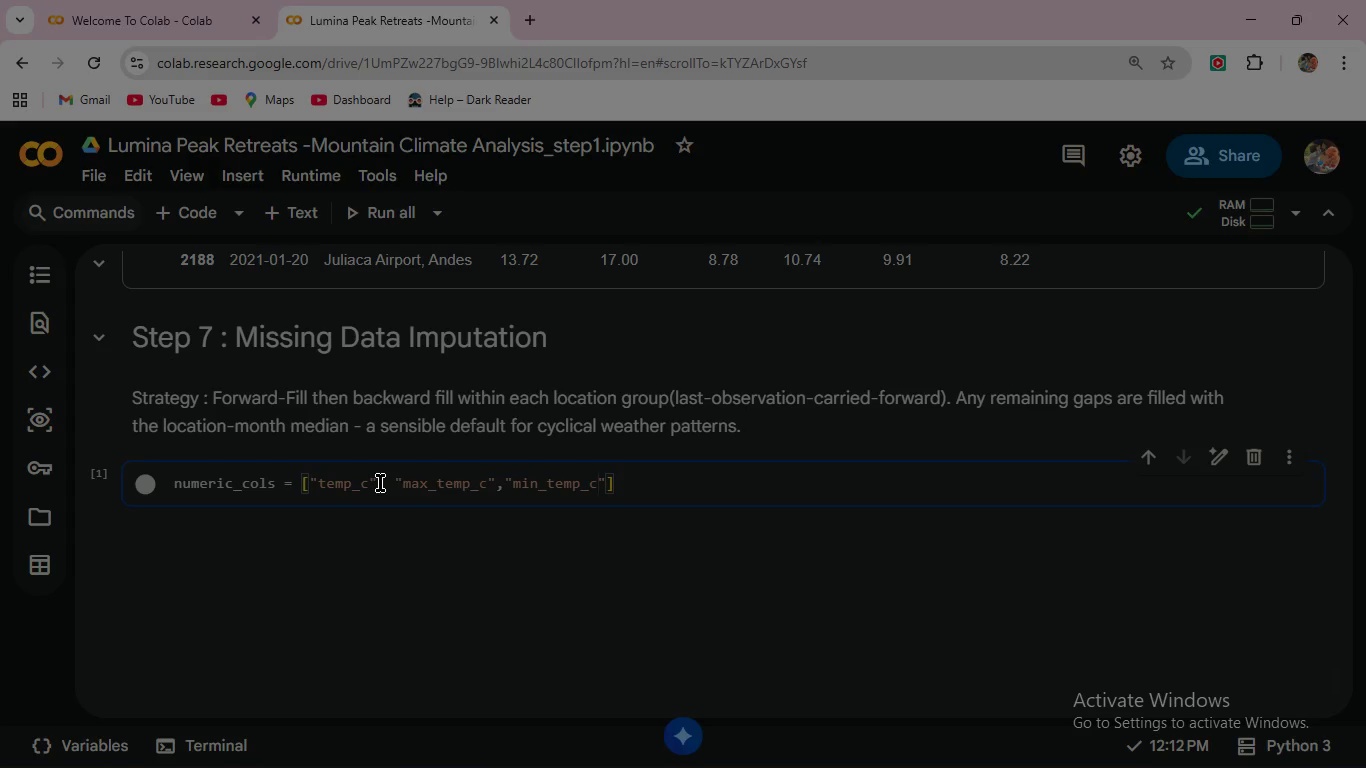 
key(ArrowRight)
 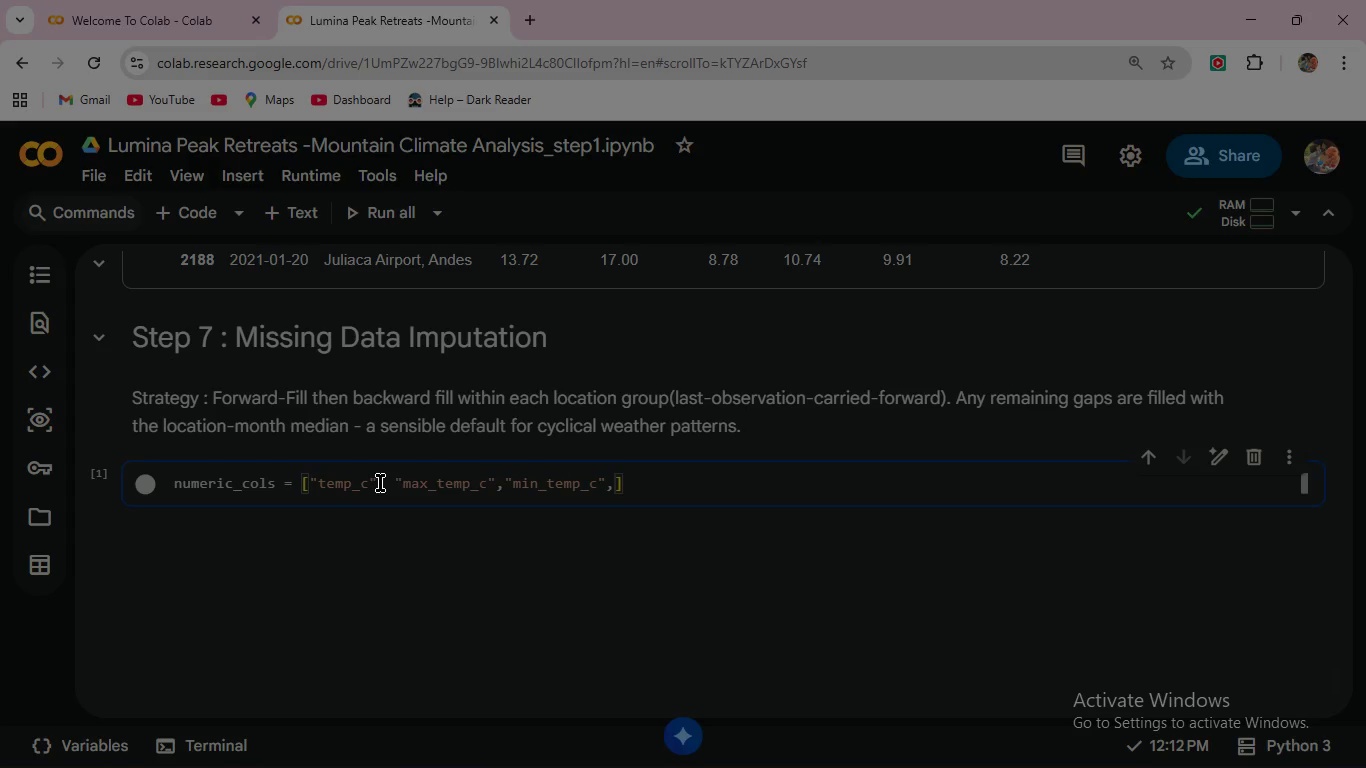 
key(Comma)
 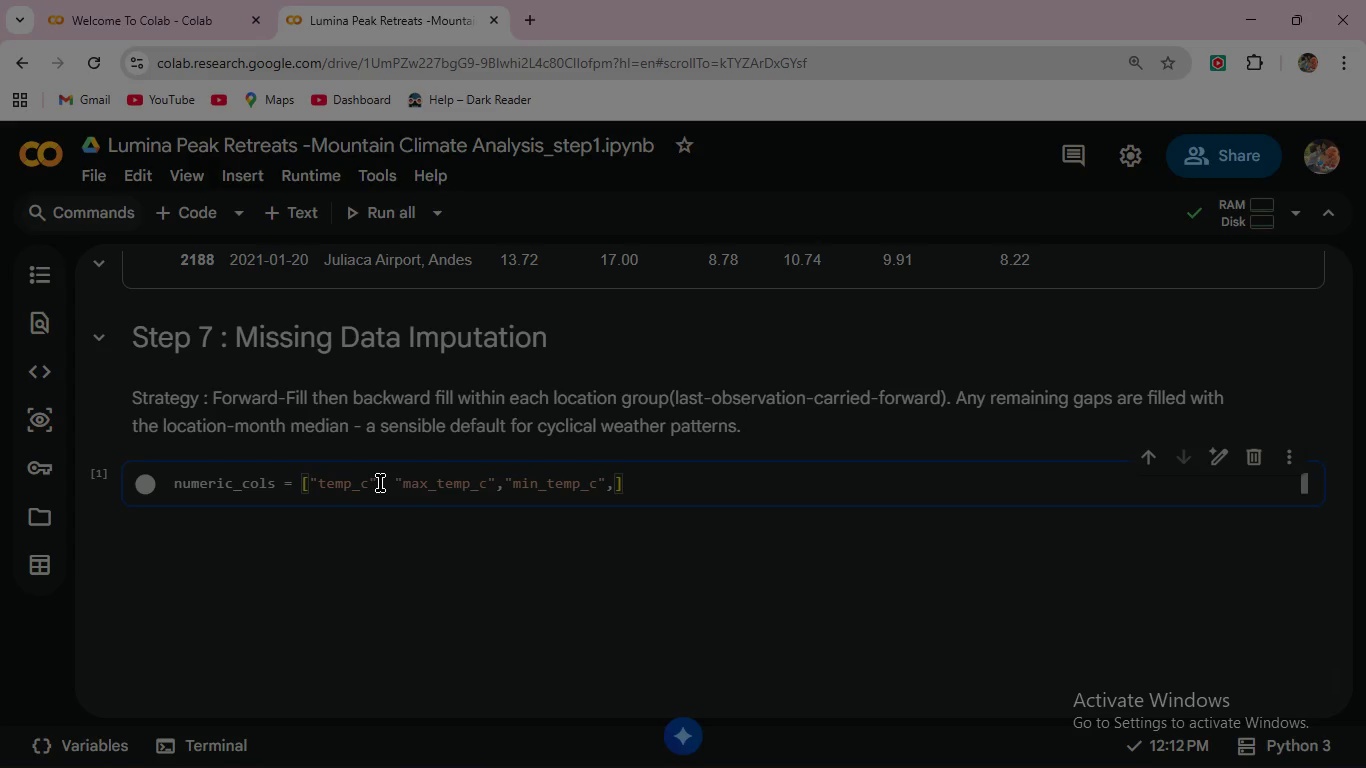 
wait(6.16)
 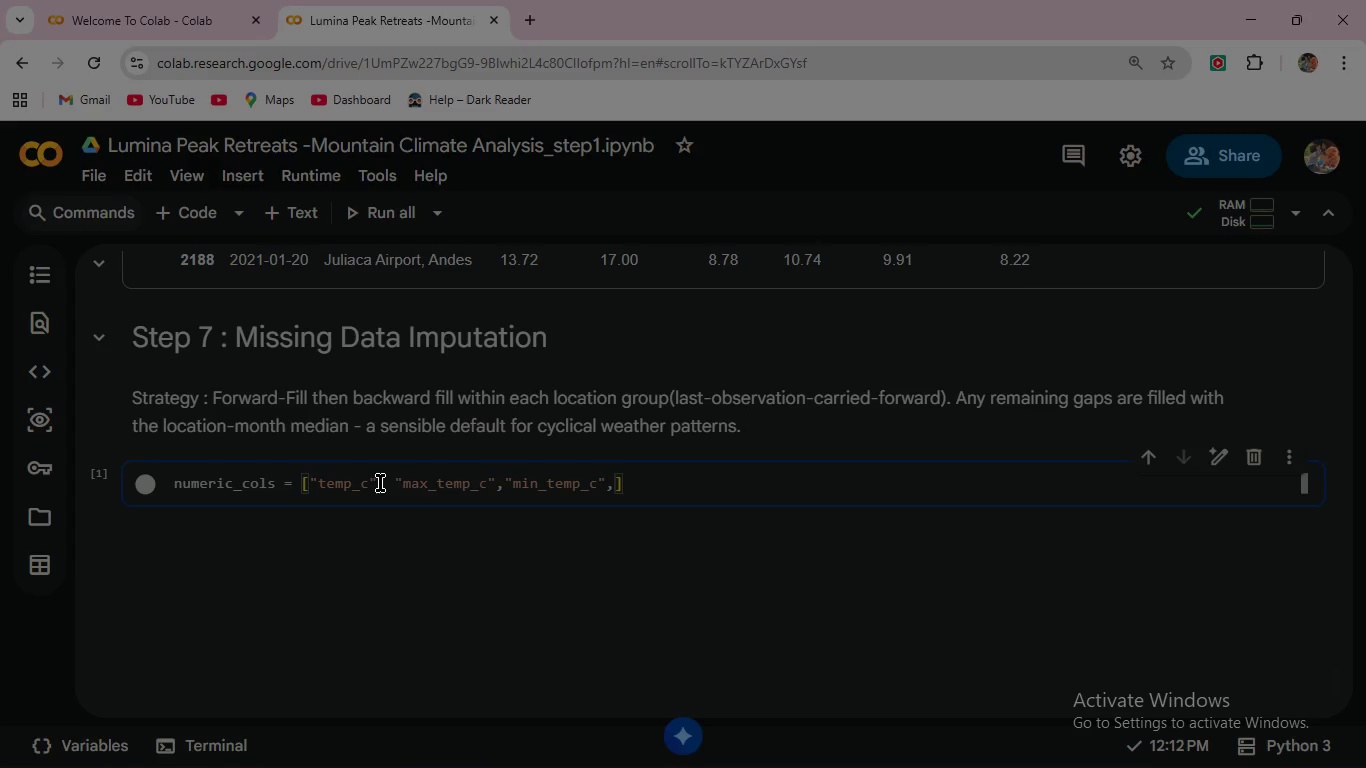 
key(Shift+Quote)
 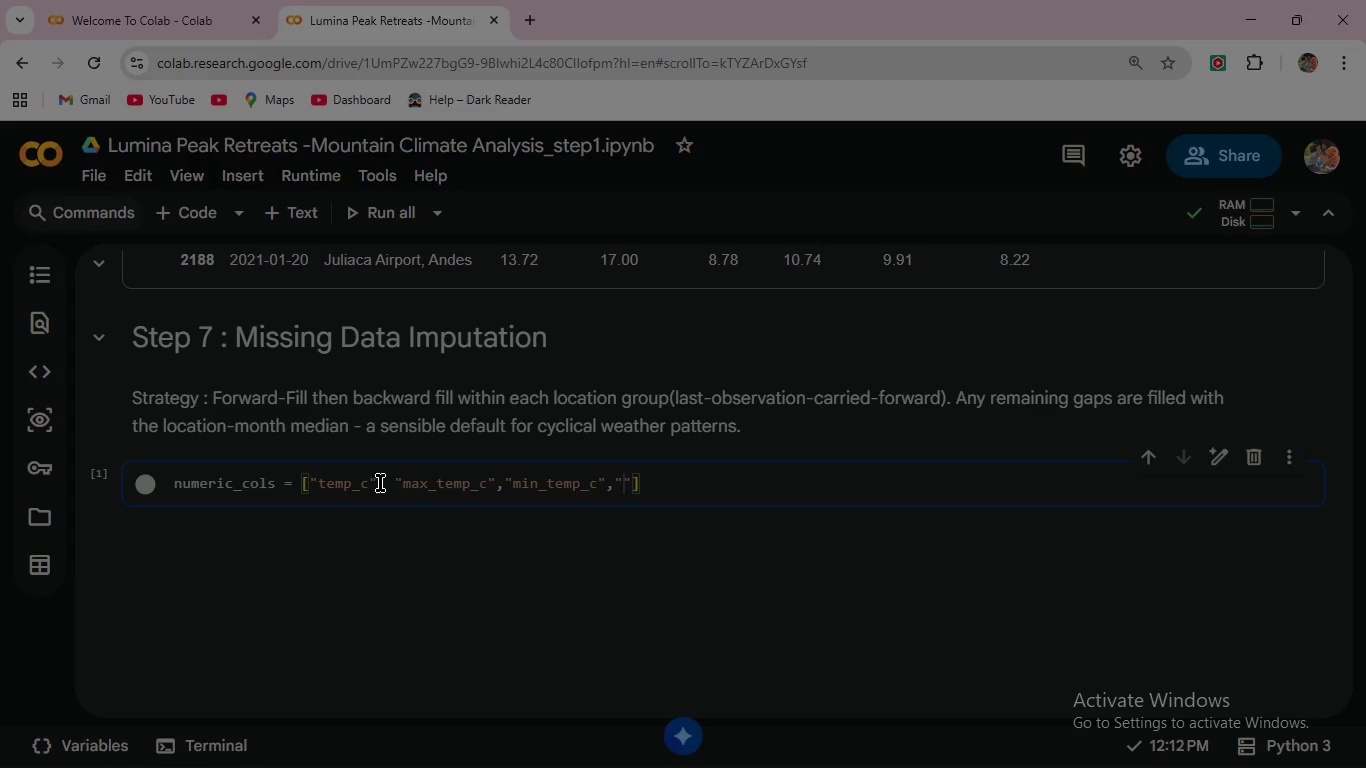 
wait(6.41)
 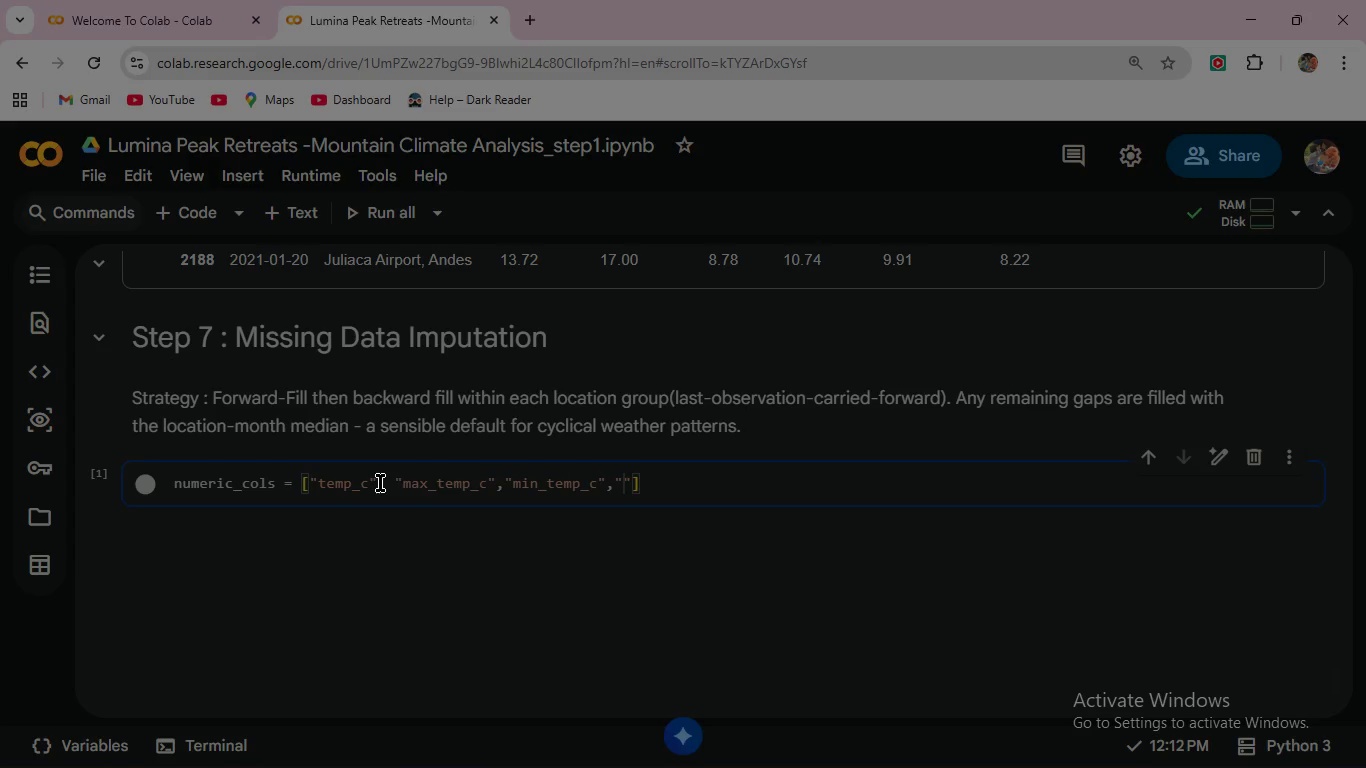 
type(wind_kmh)
 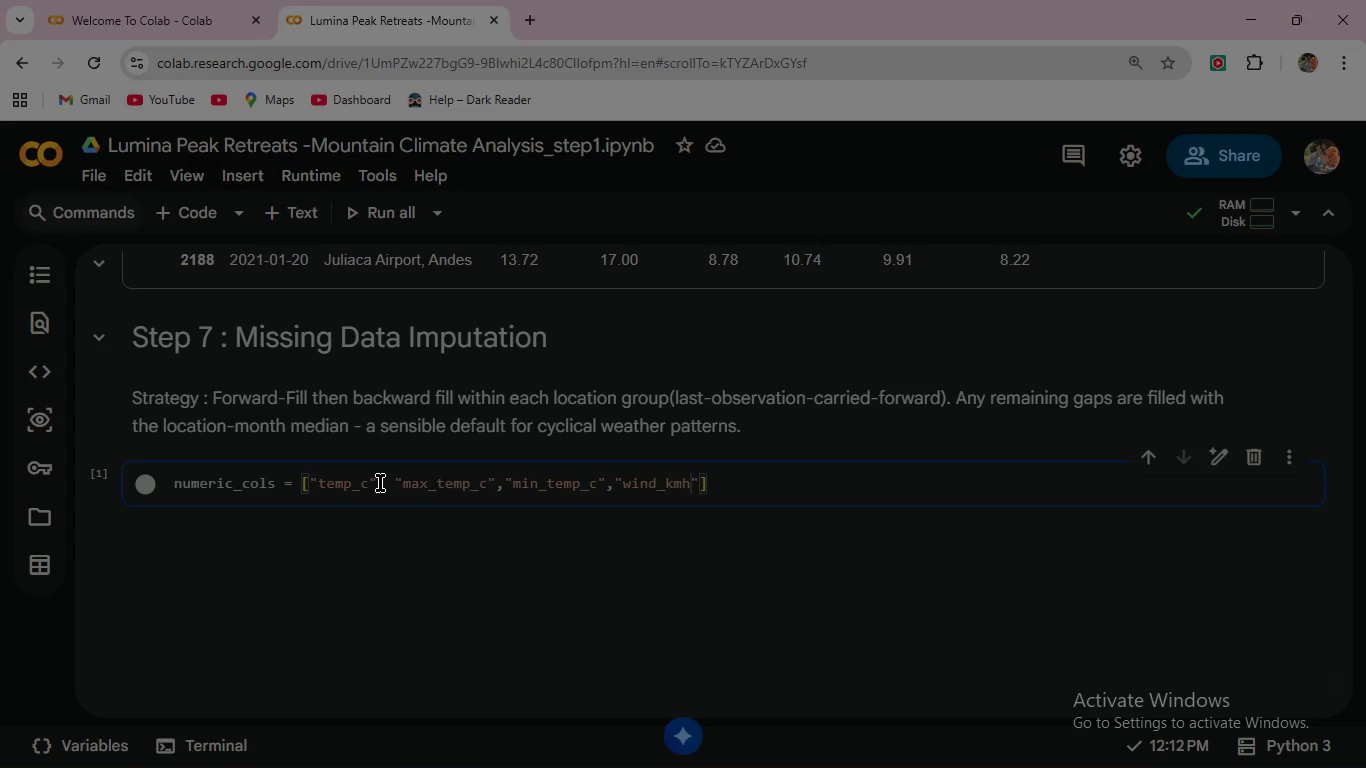 
key(ArrowRight)
 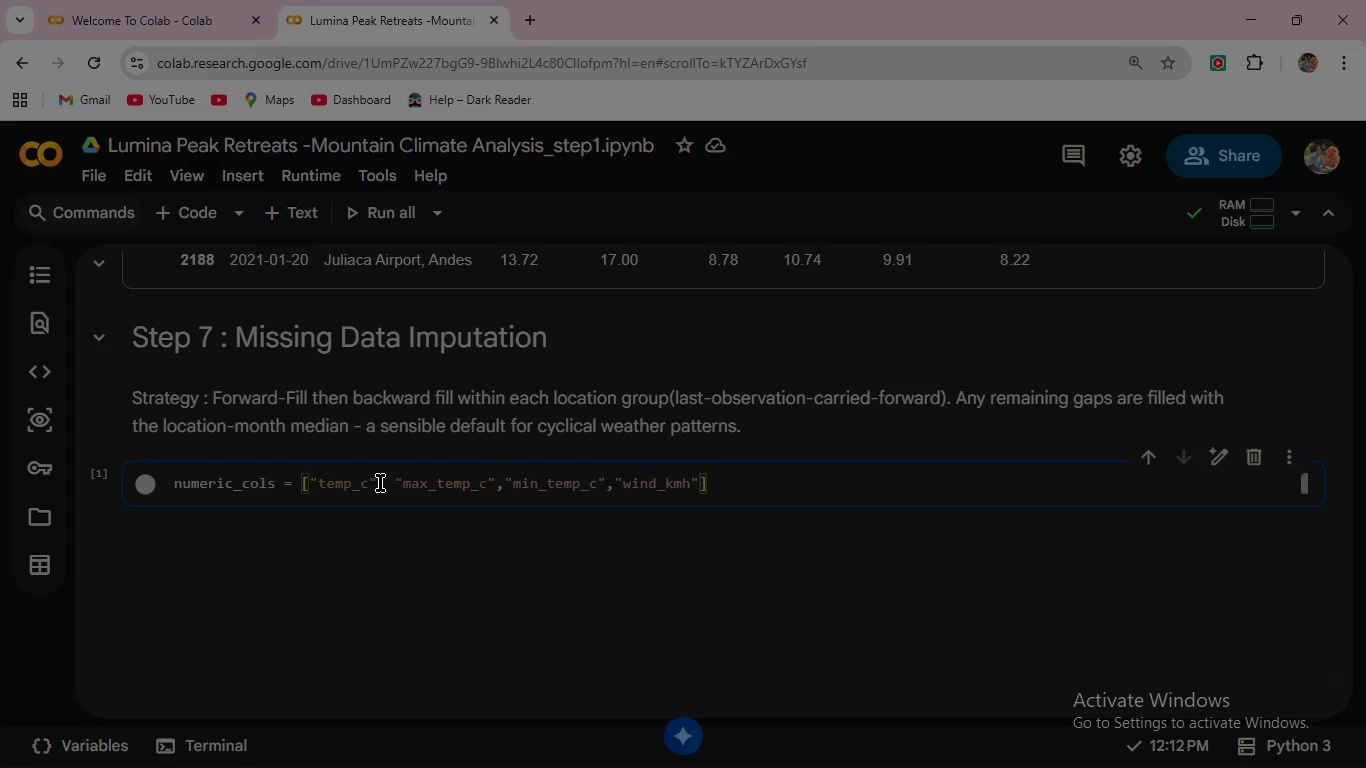 
key(Comma)
 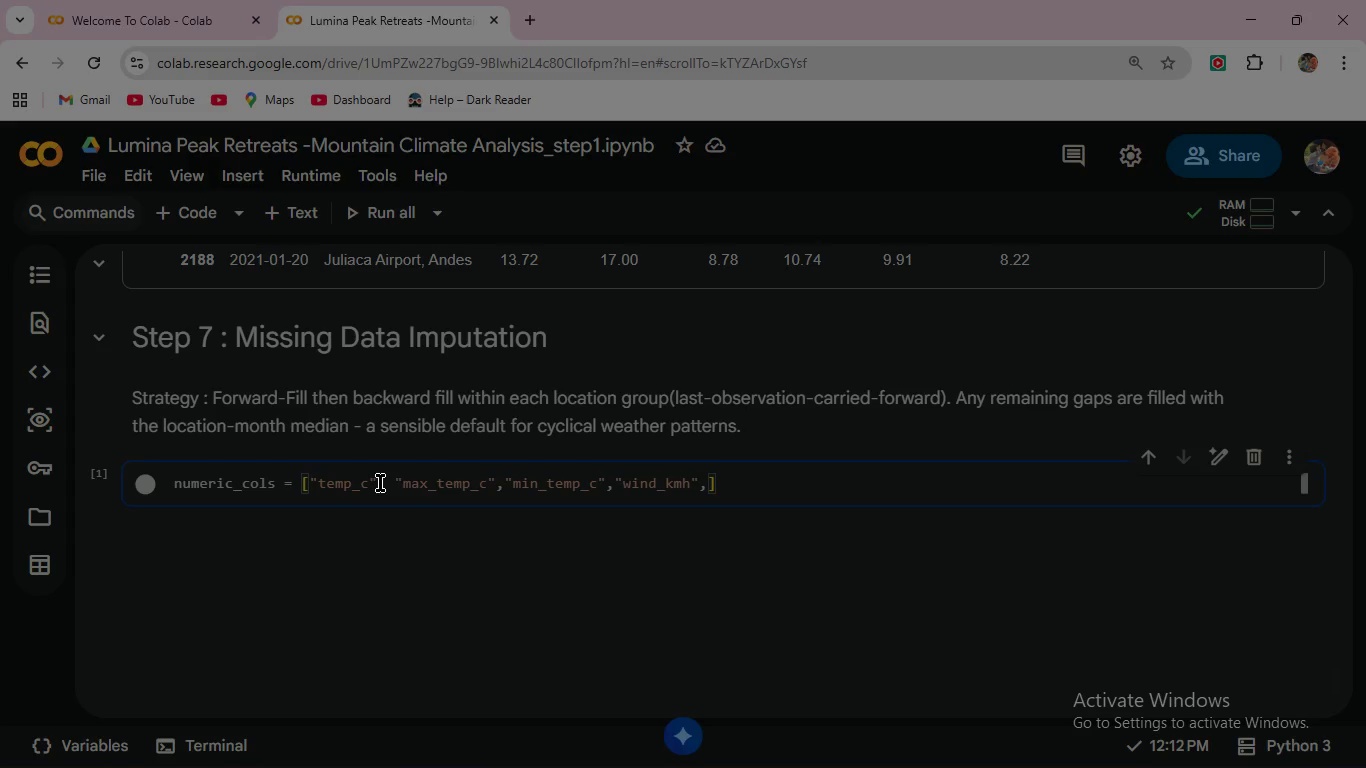 
wait(8.45)
 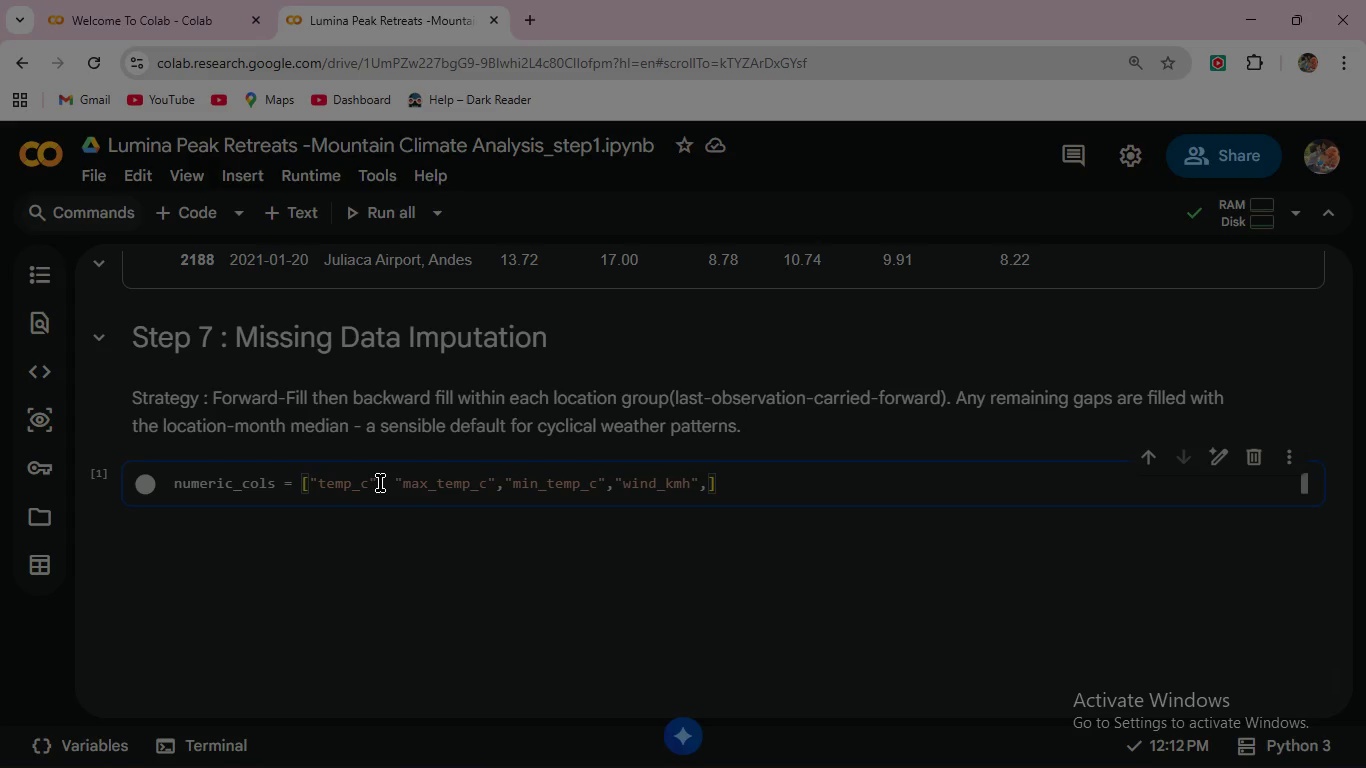 
type("max_wind_kmh)
 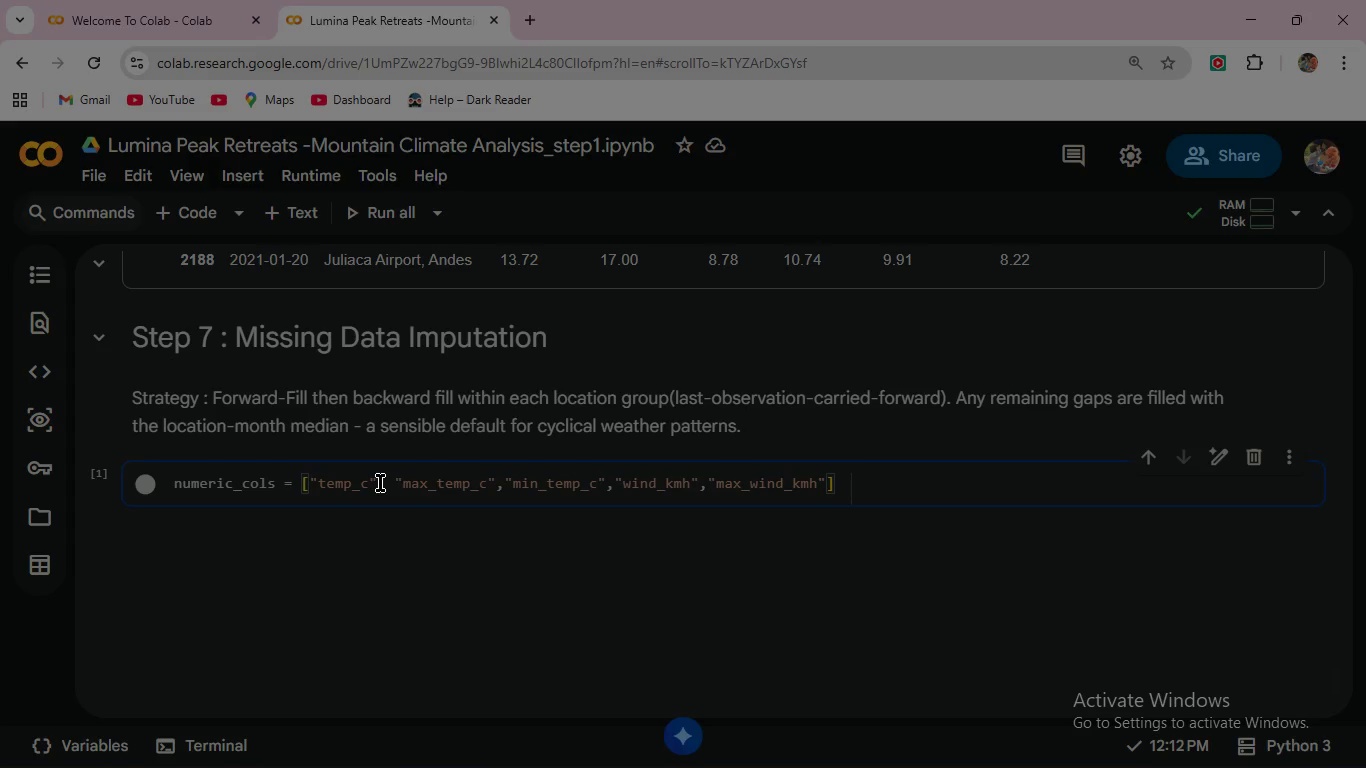 
key(ArrowRight)
 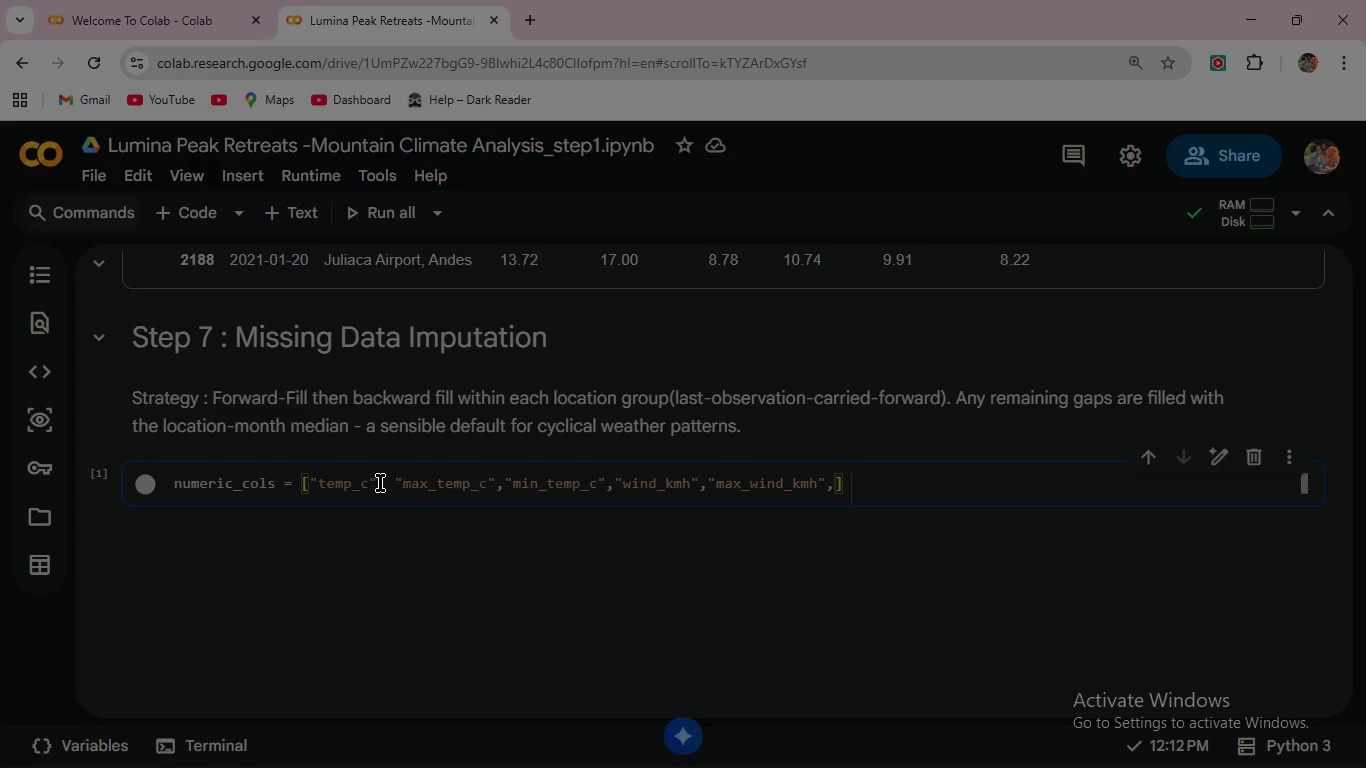 
key(Comma)
 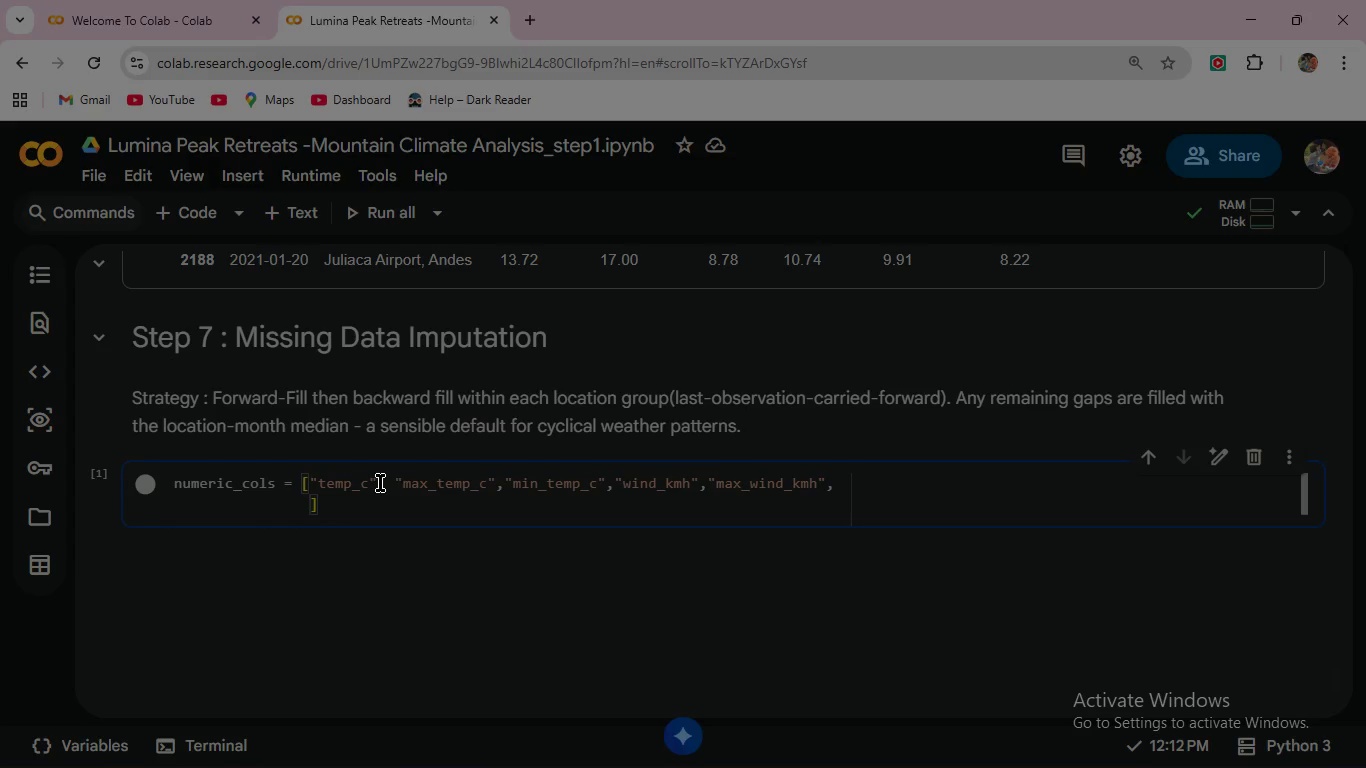 
key(Enter)
 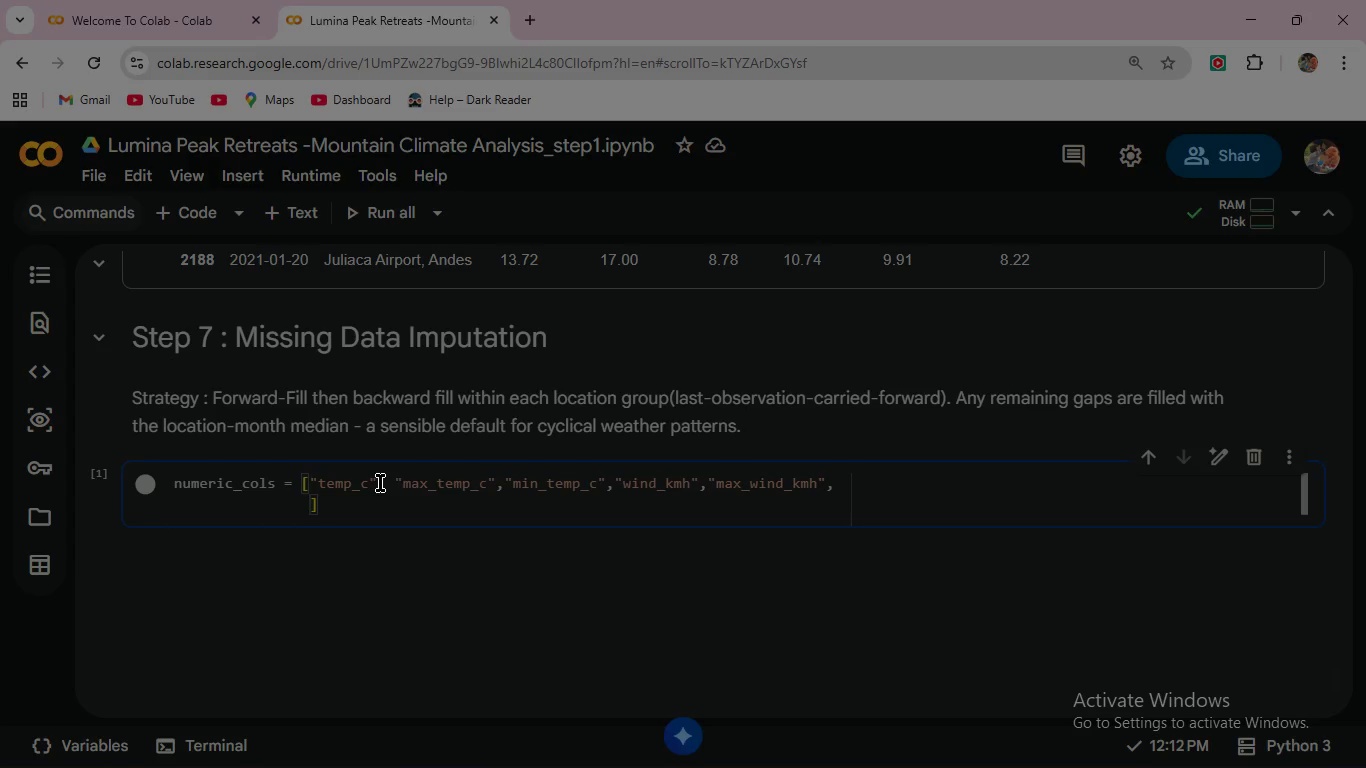 
wait(5.11)
 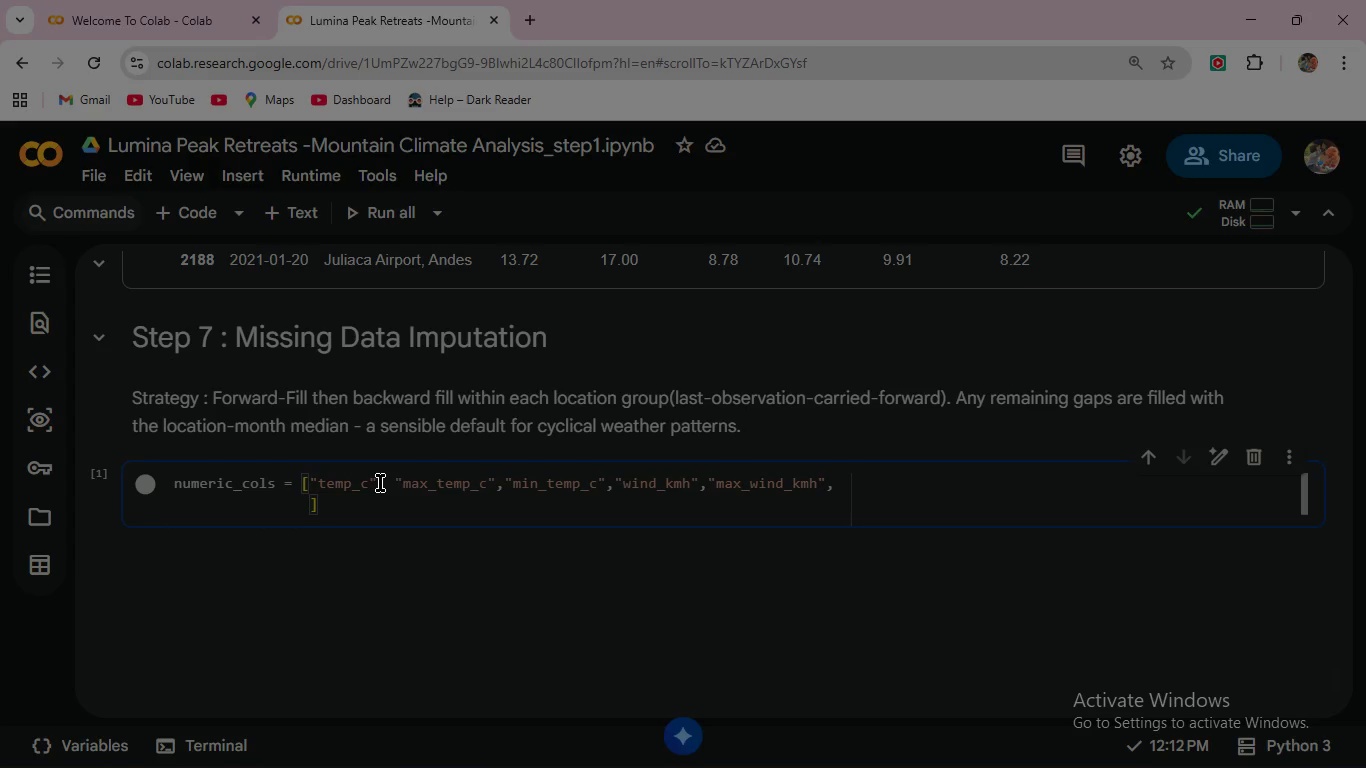 
type("precip_mm)
 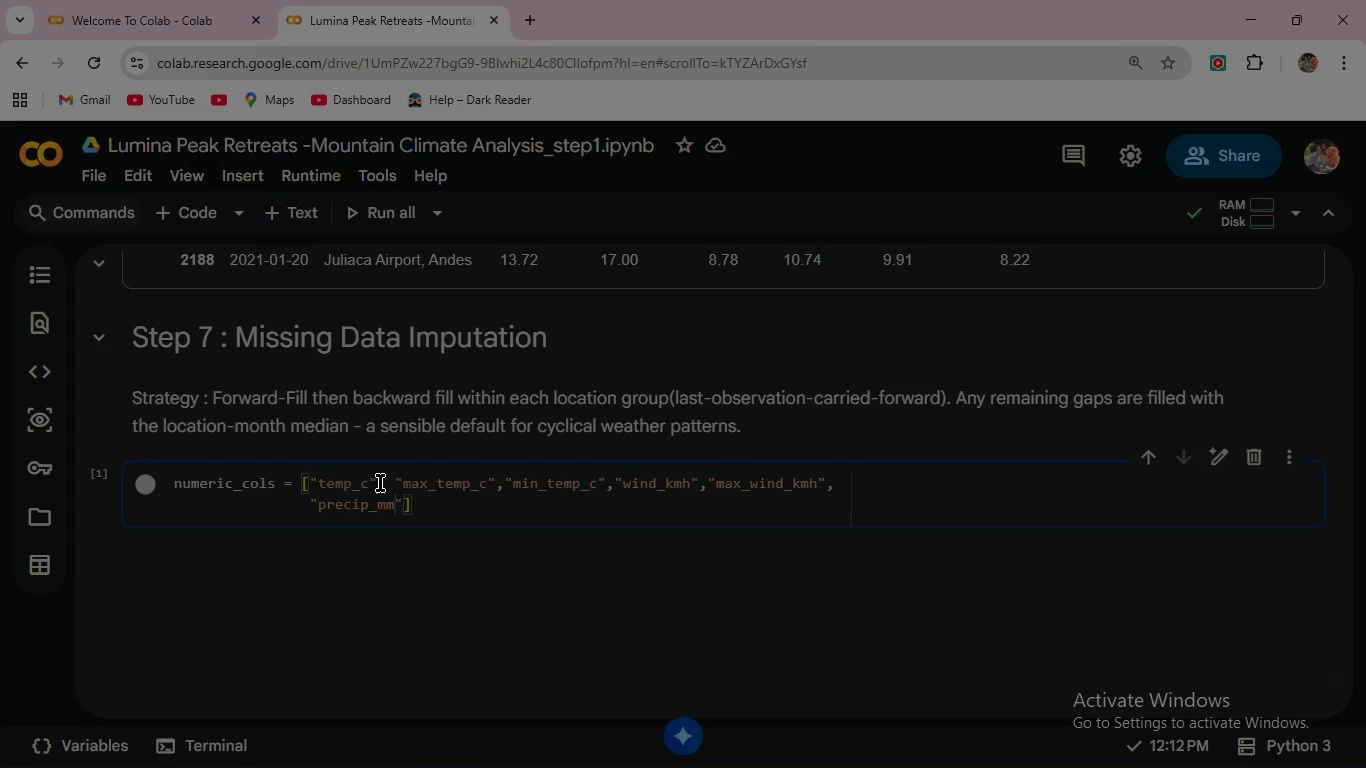 
key(ArrowRight)
 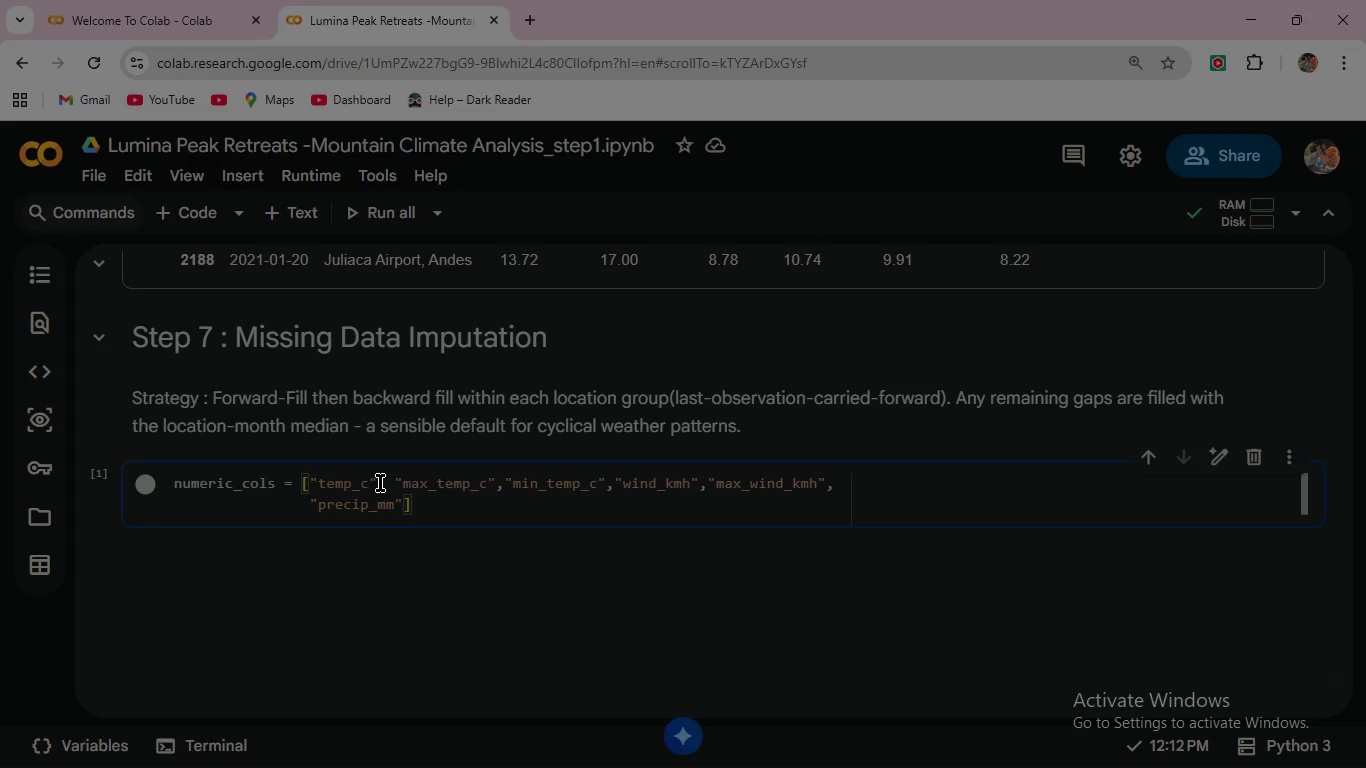 
type(,"temp_ra)
 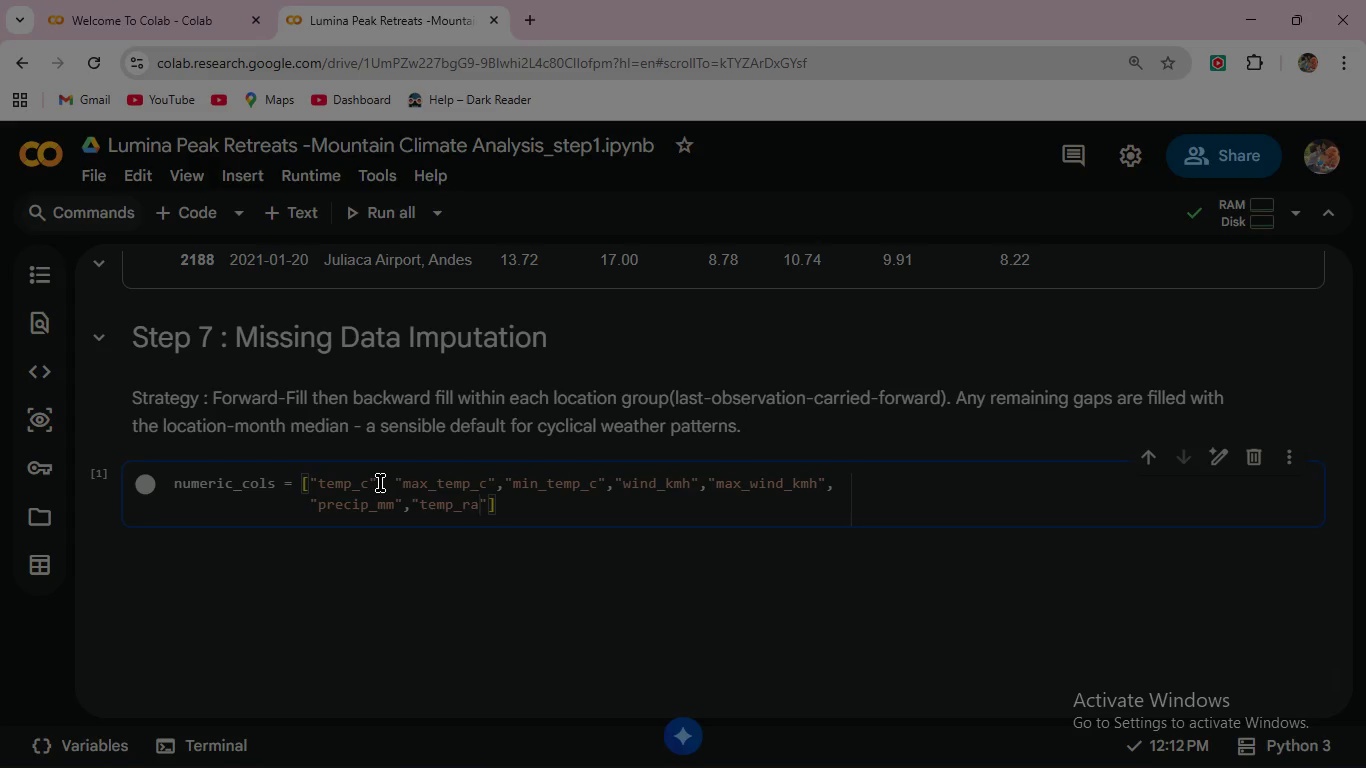 
wait(7.16)
 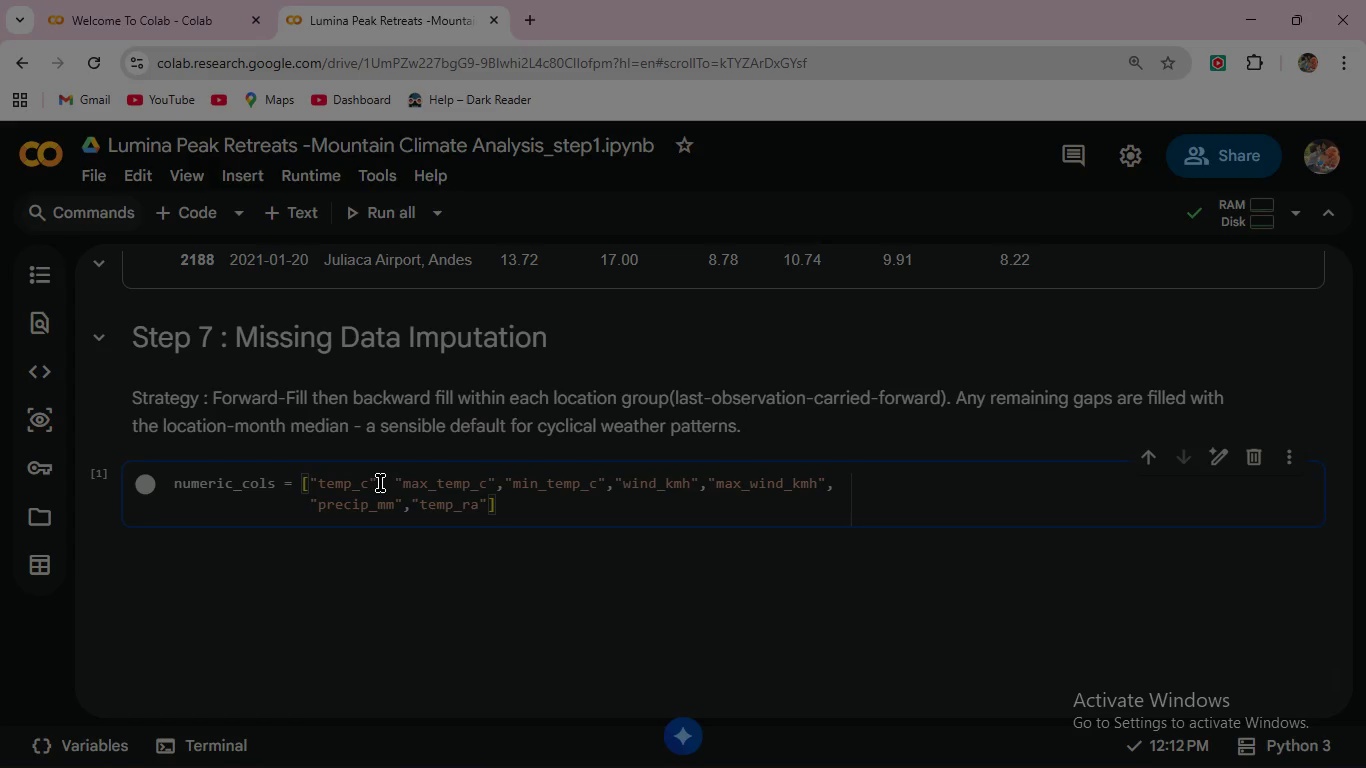 
type(nge_c)
 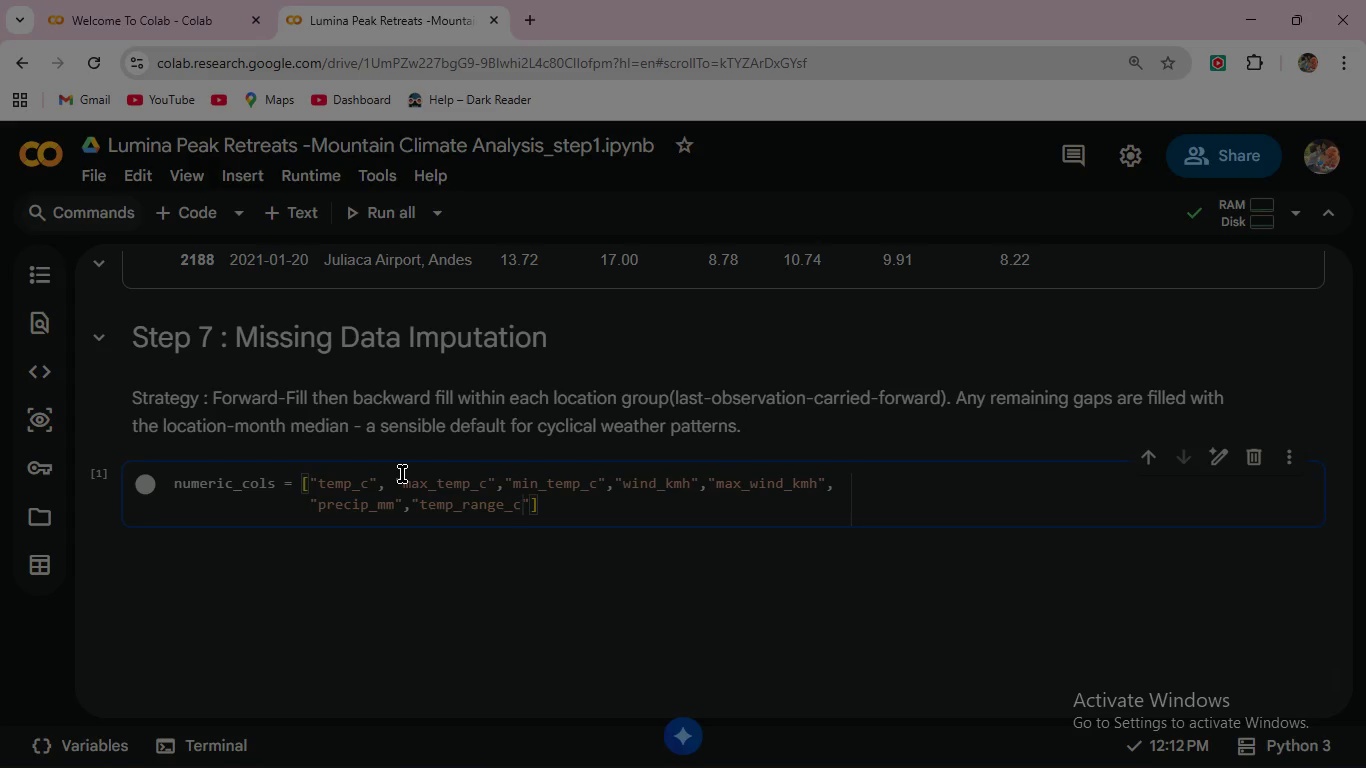 
wait(5.8)
 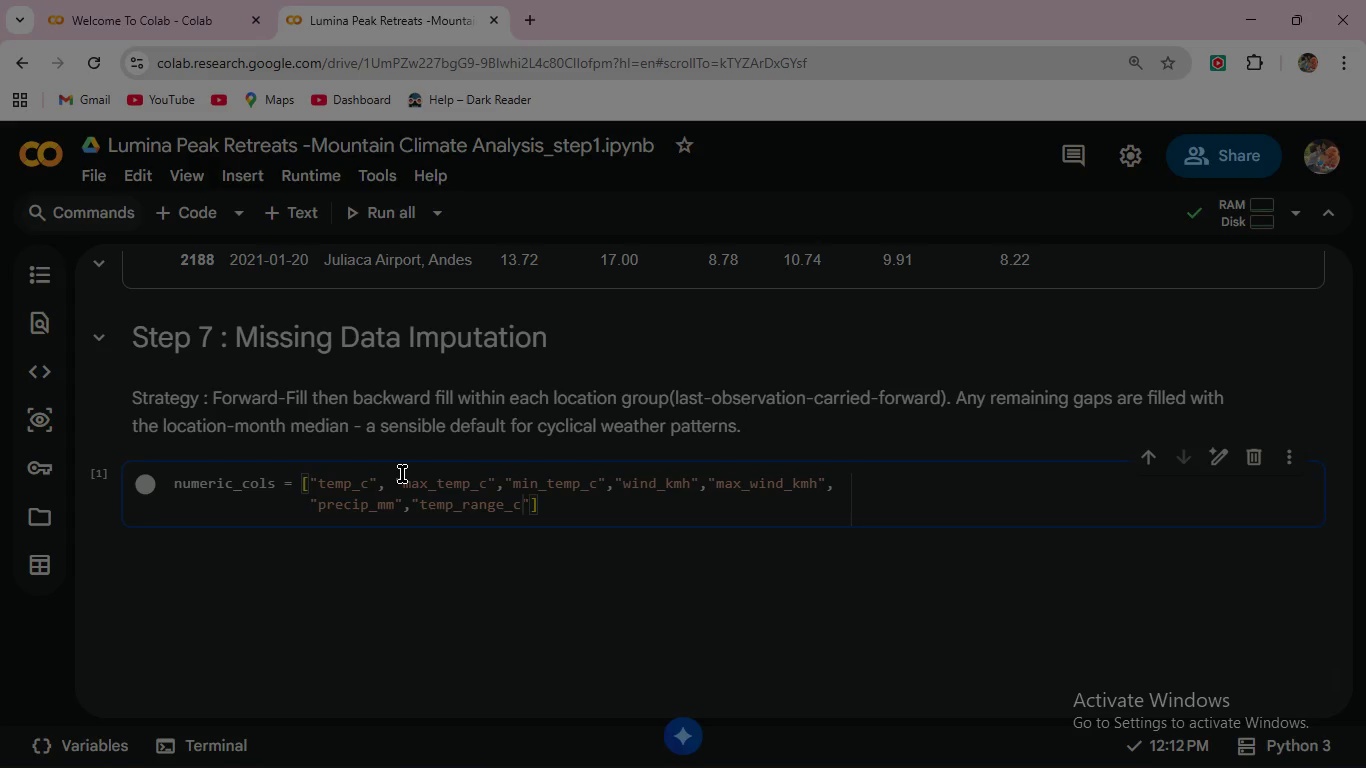 
left_click([645, 510])
 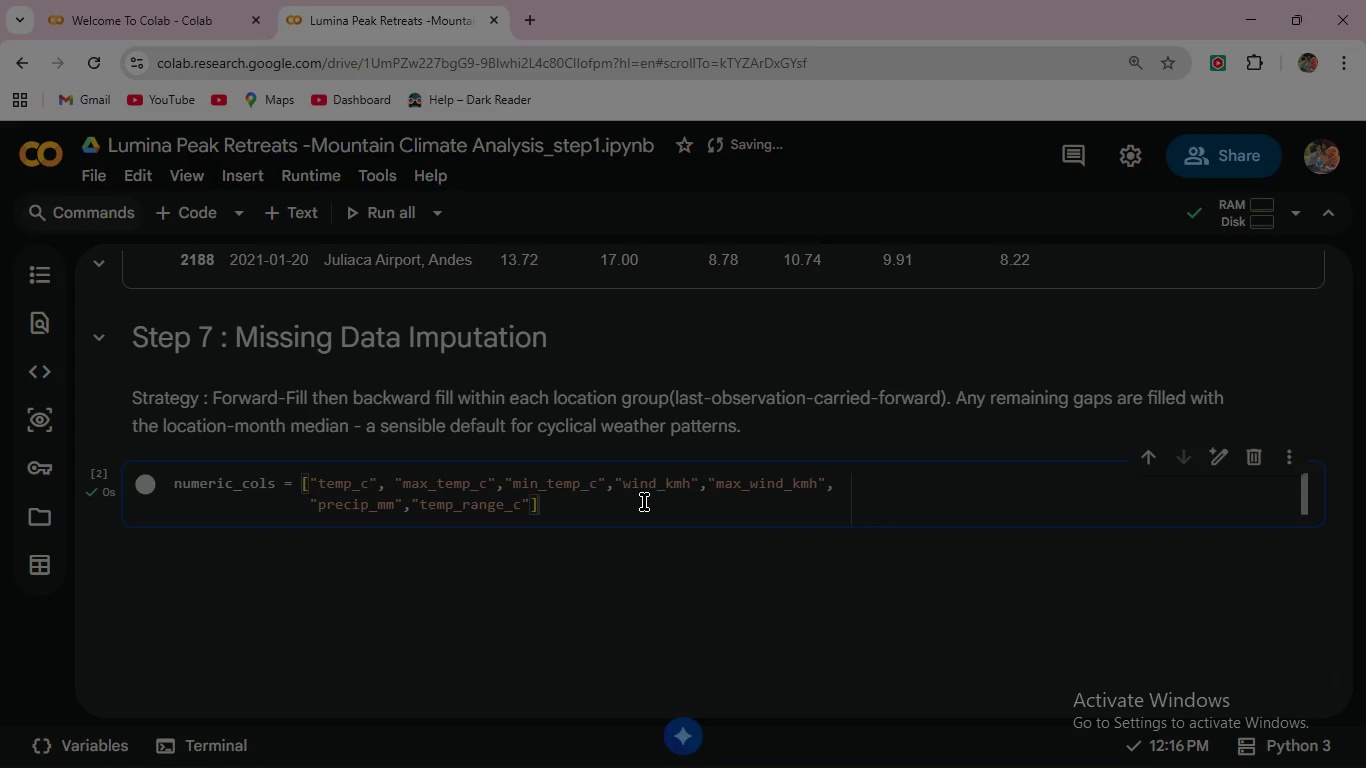 
left_click([644, 502])
 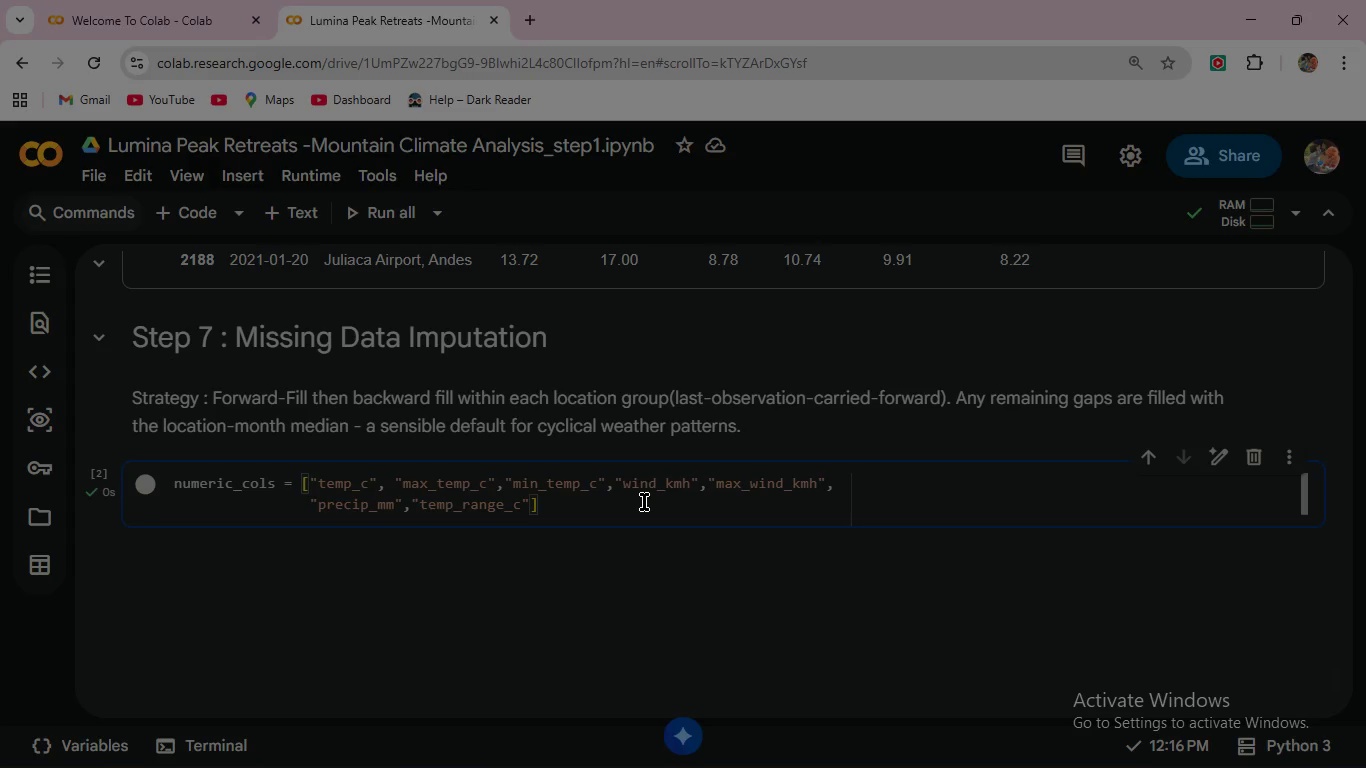 
left_click([644, 502])
 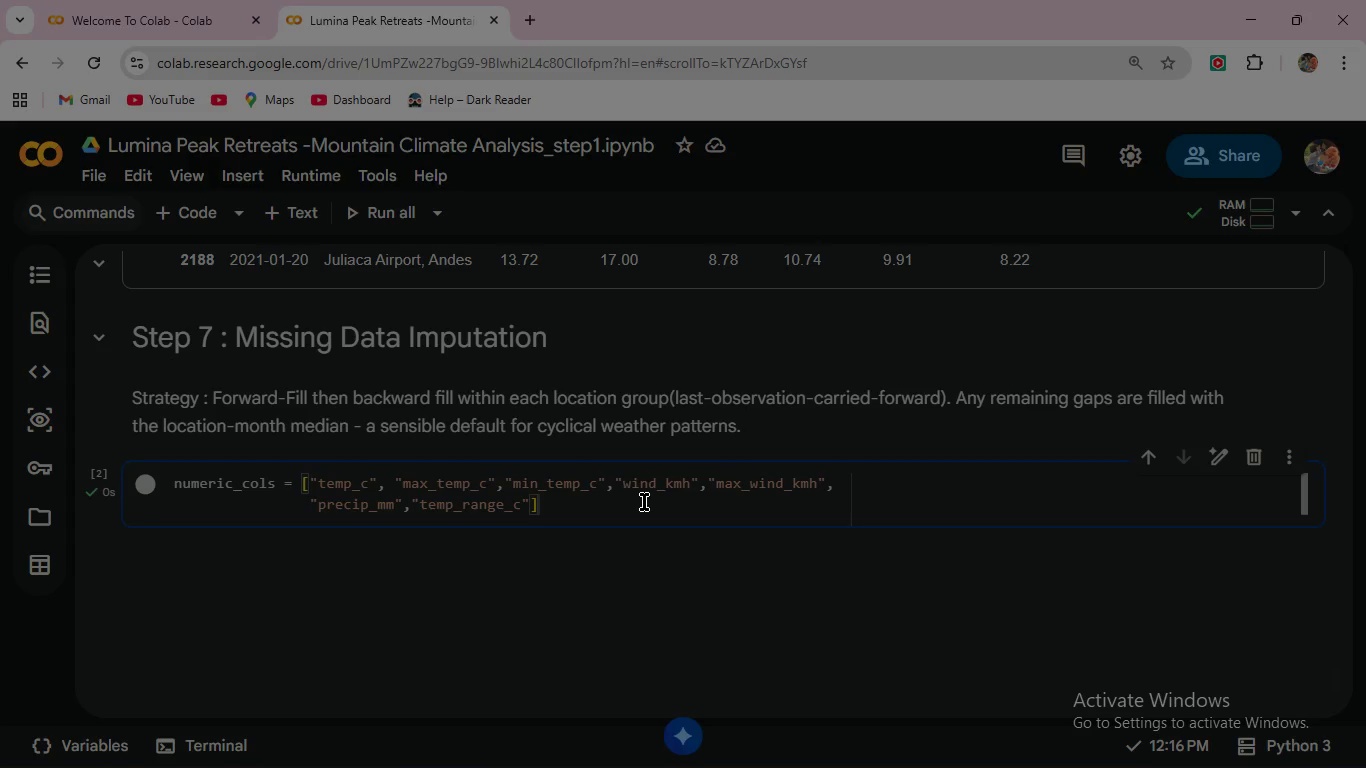 
left_click([644, 502])
 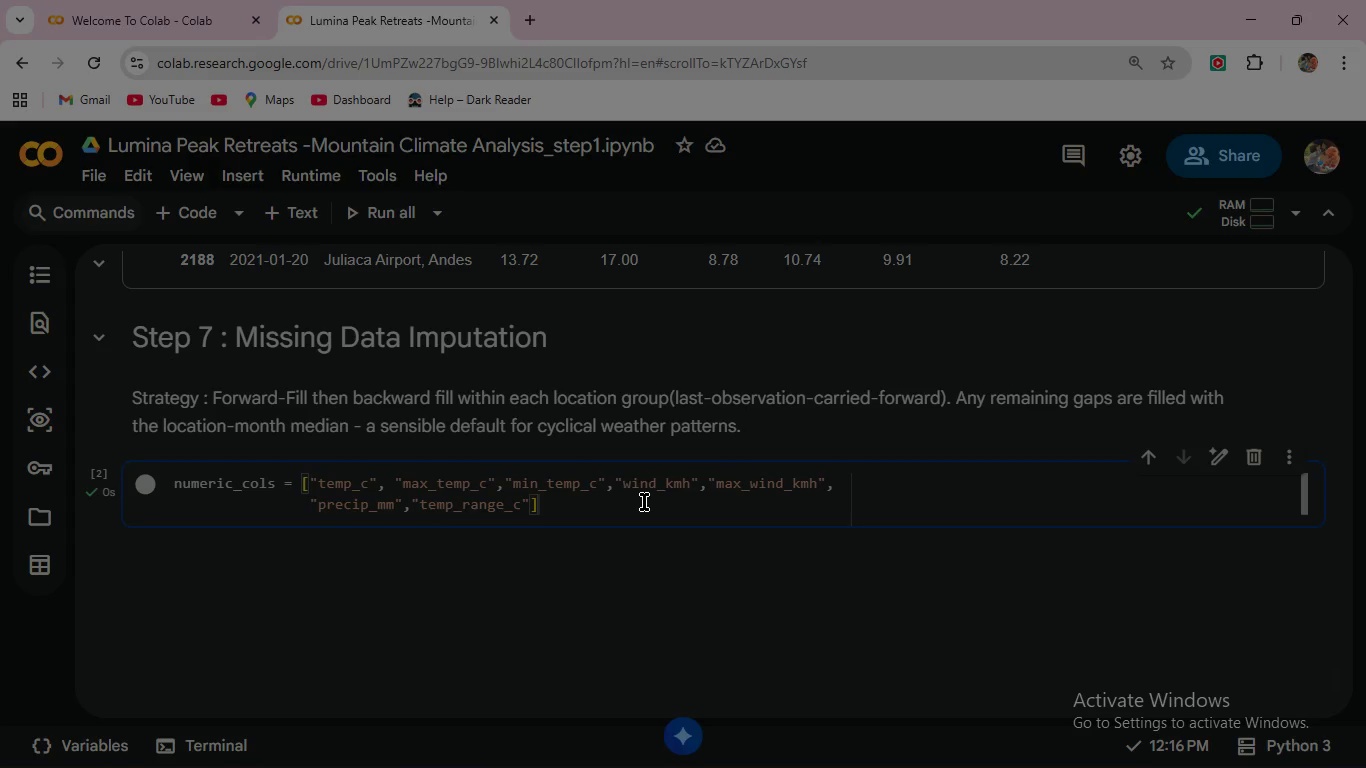 
key(Enter)
 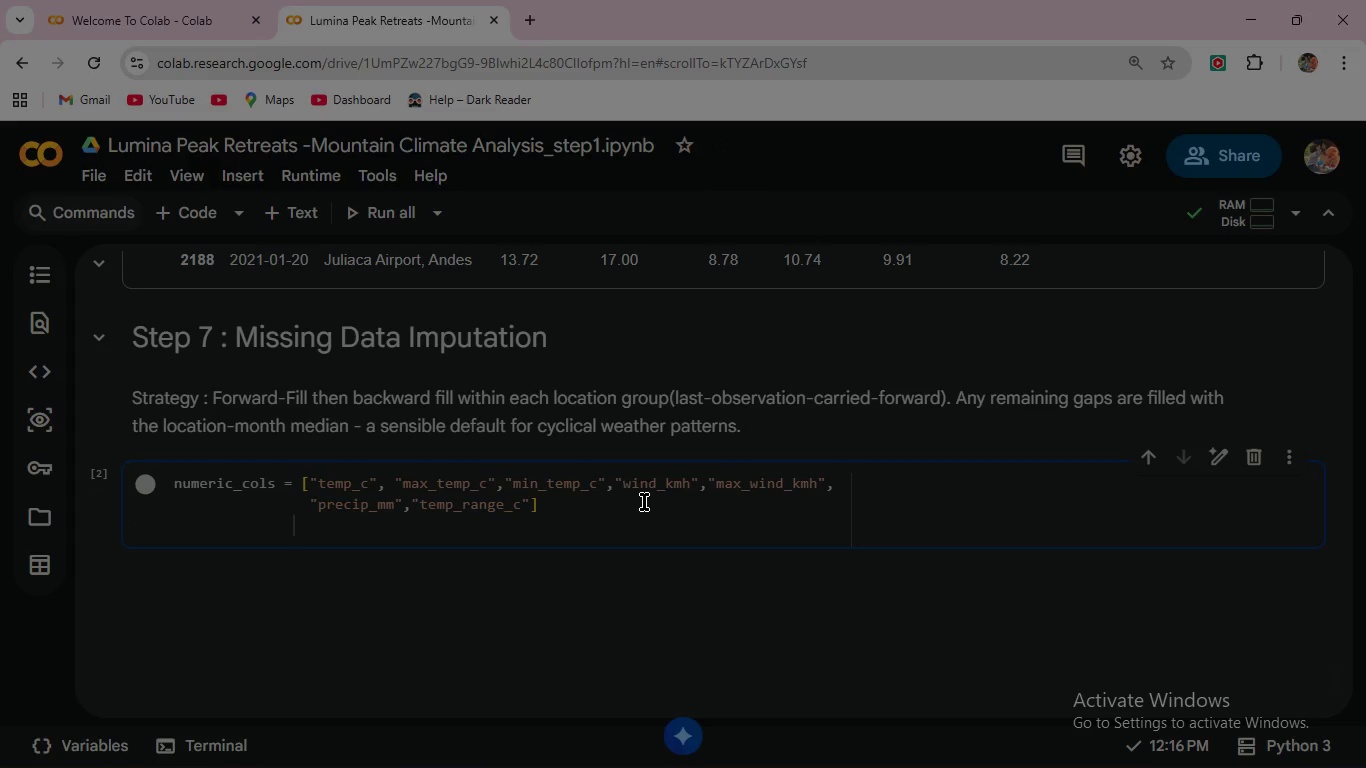 
key(Backspace)
key(Backspace)
key(Backspace)
key(Backspace)
key(Backspace)
key(Backspace)
key(Backspace)
key(Backspace)
type(before_na = df[nu)
 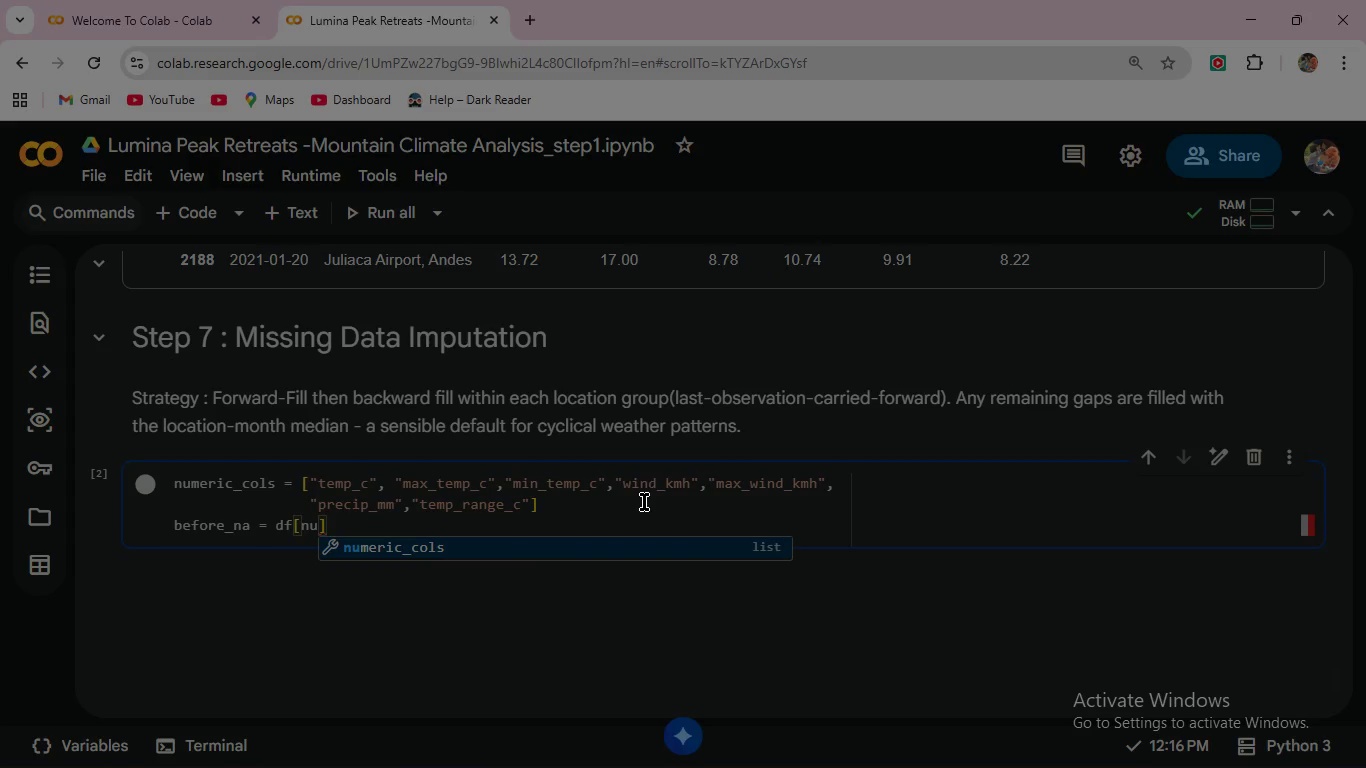 
key(Enter)
 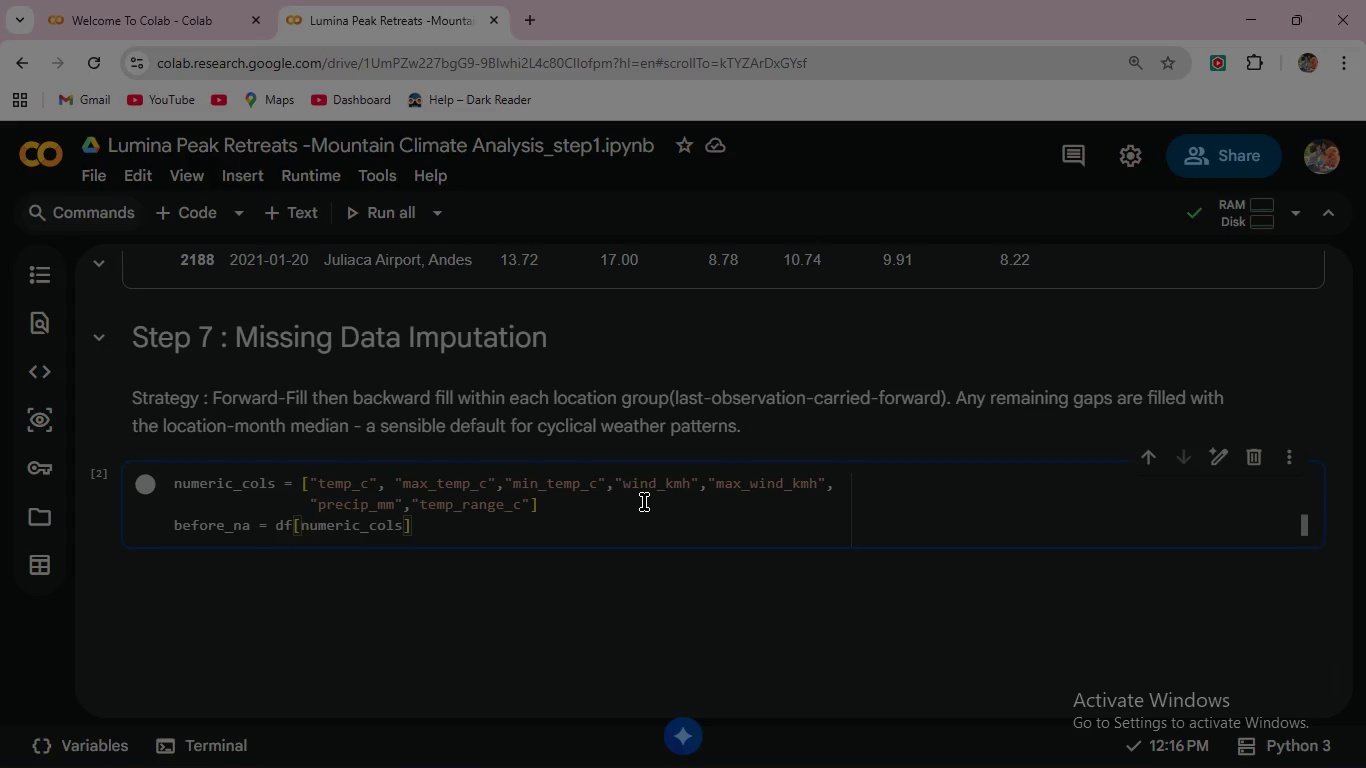 
key(ArrowRight)
 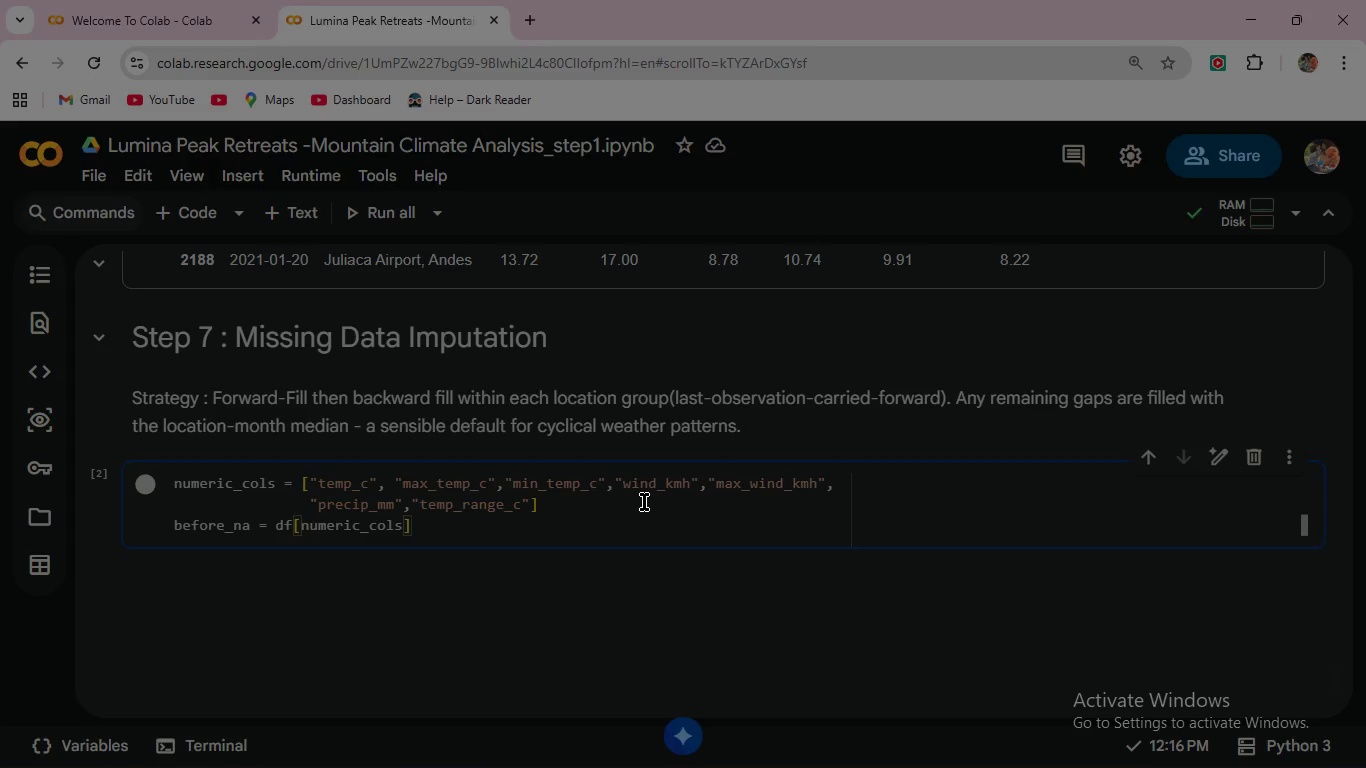 
key(ArrowRight)
 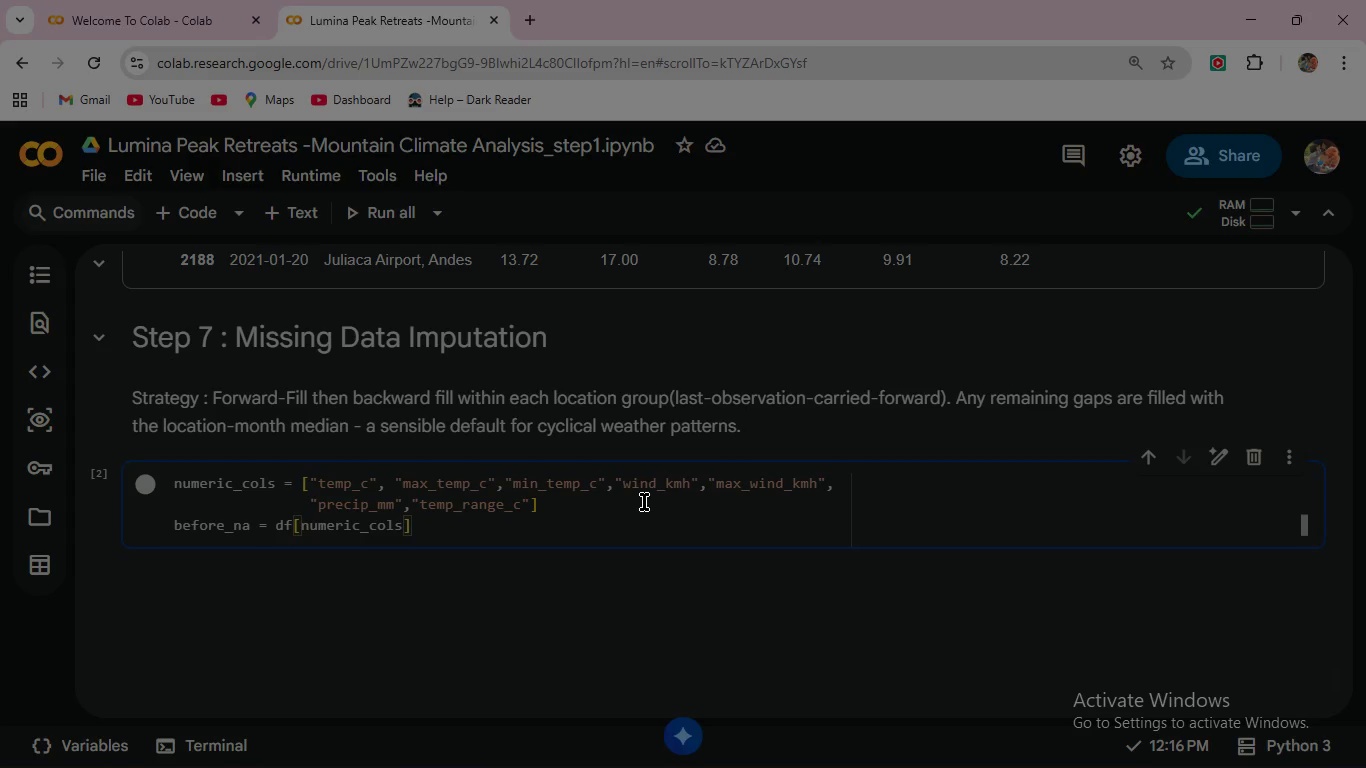 
type(.isnu)
 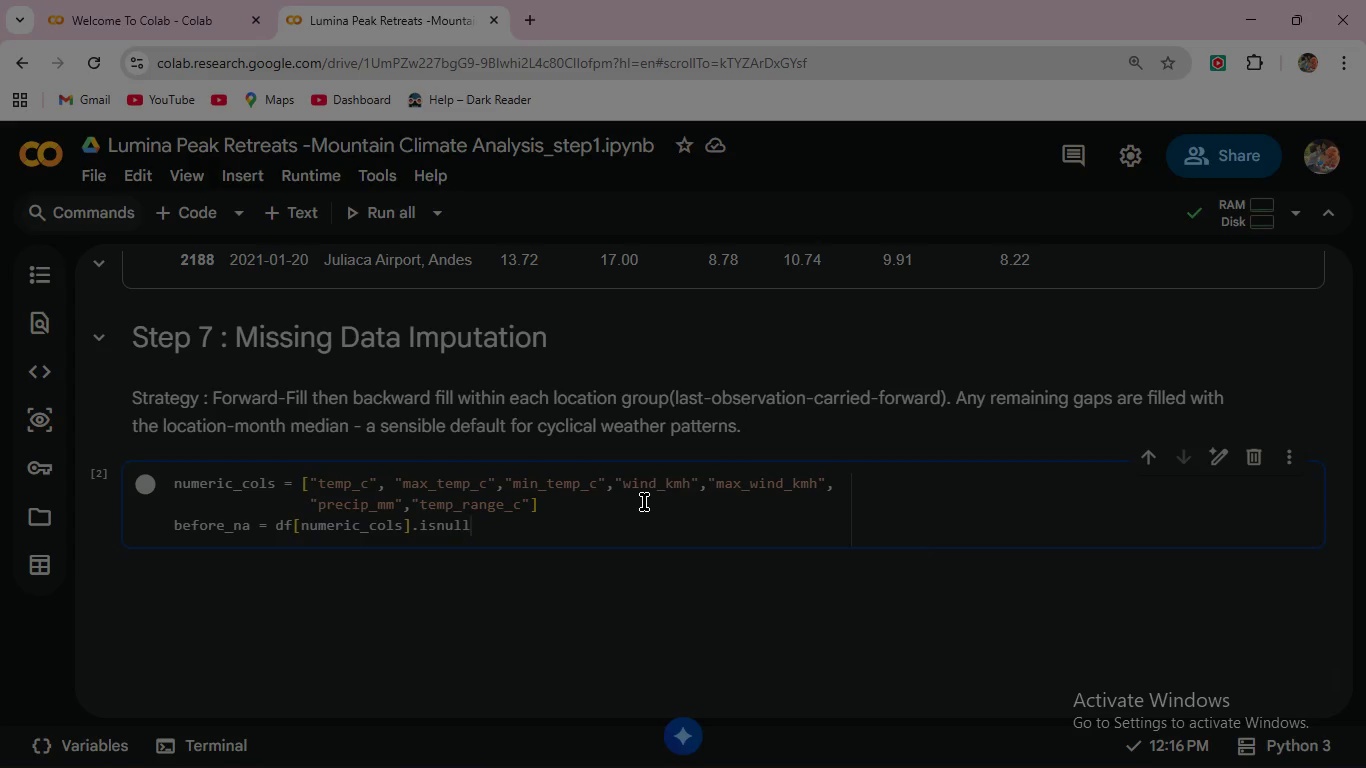 
key(Enter)
 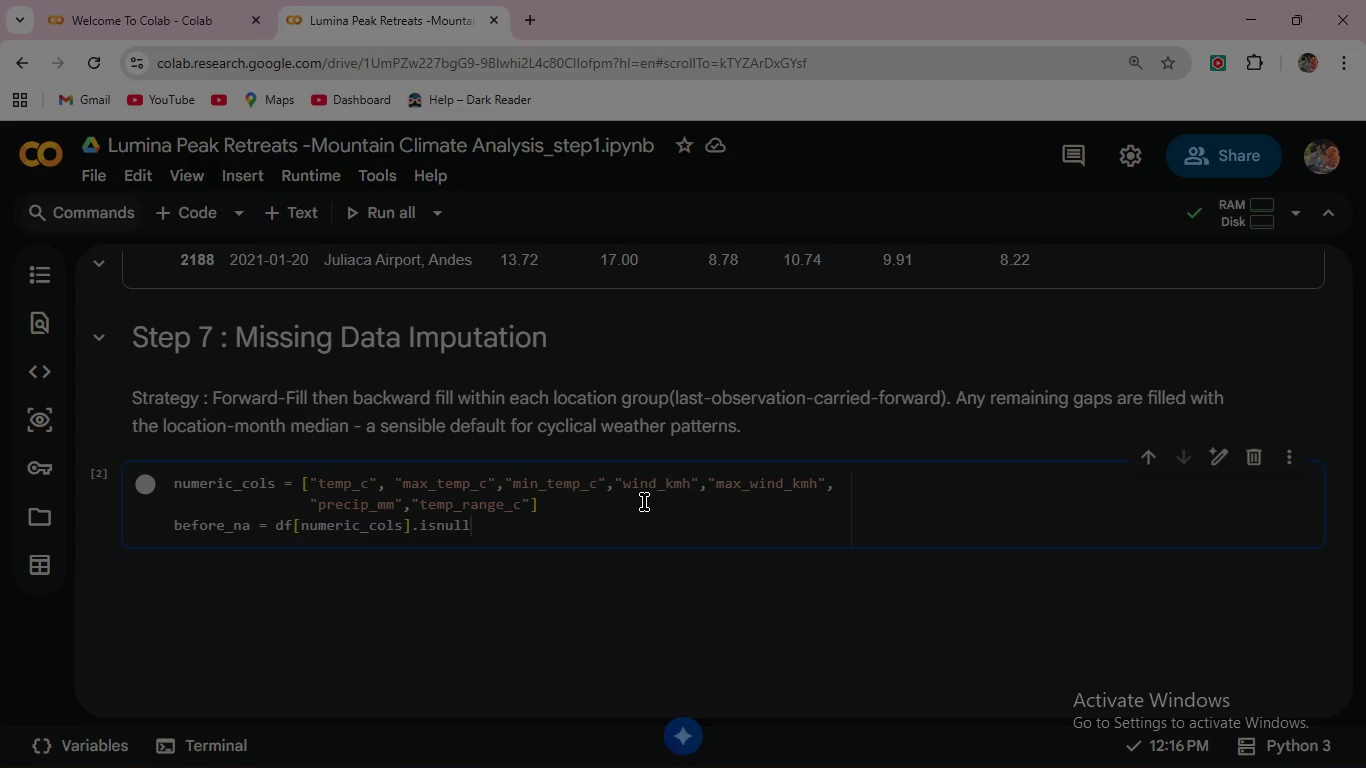 
key(Shift+9)
 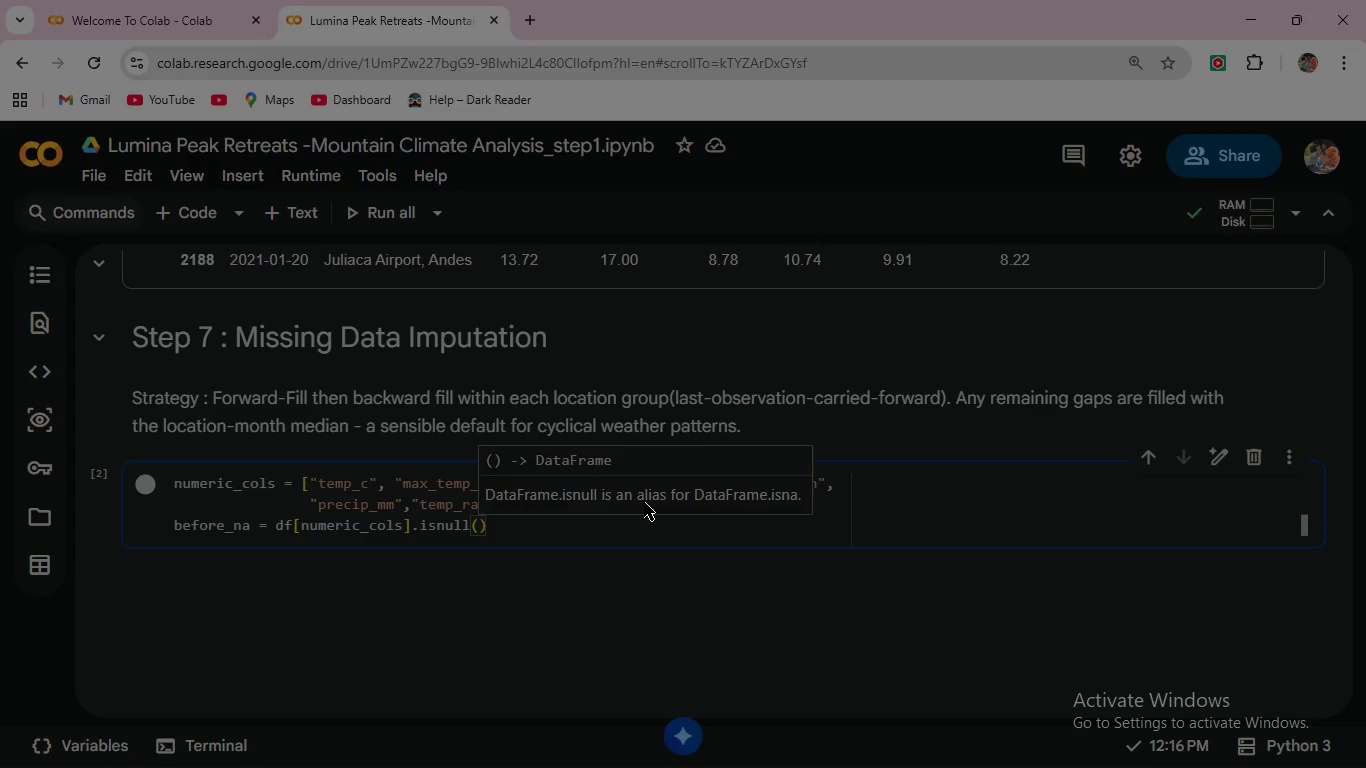 
key(ArrowRight)
 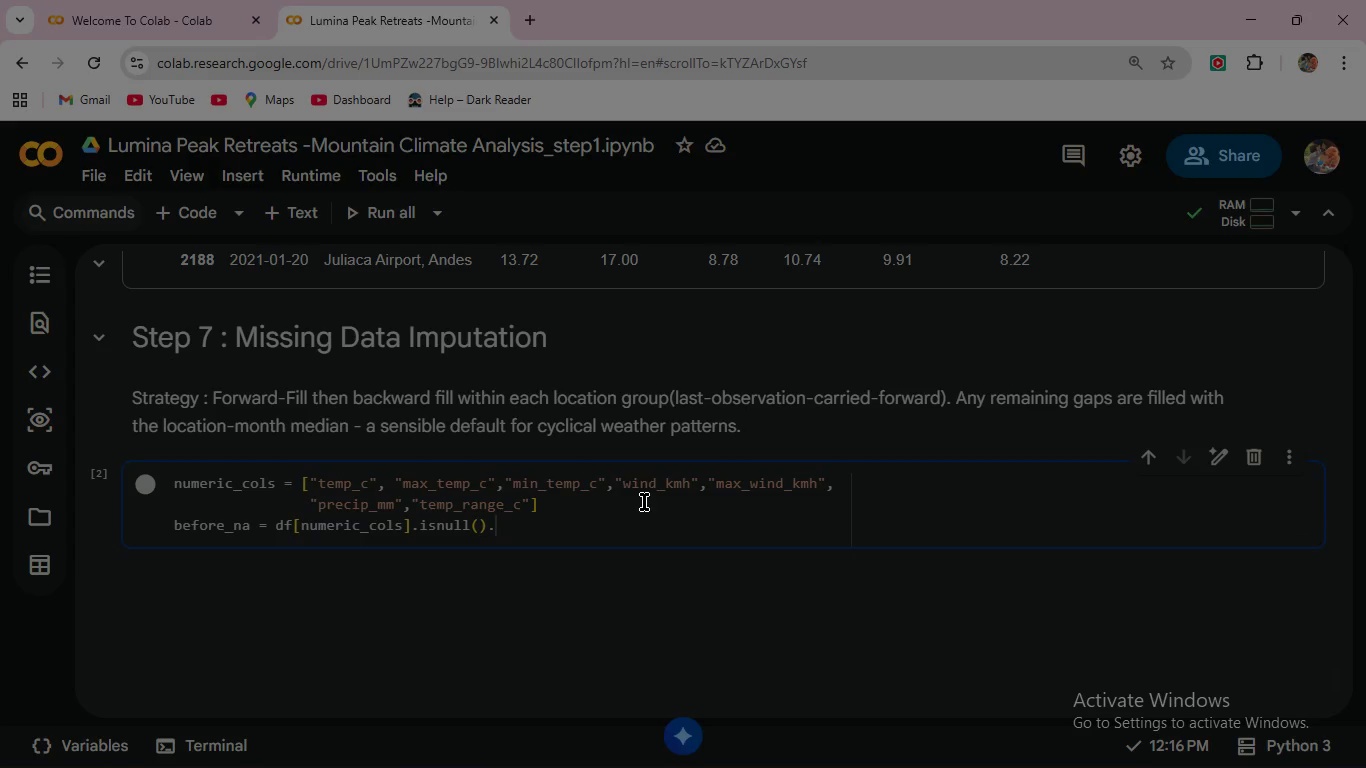 
type(.sum)
 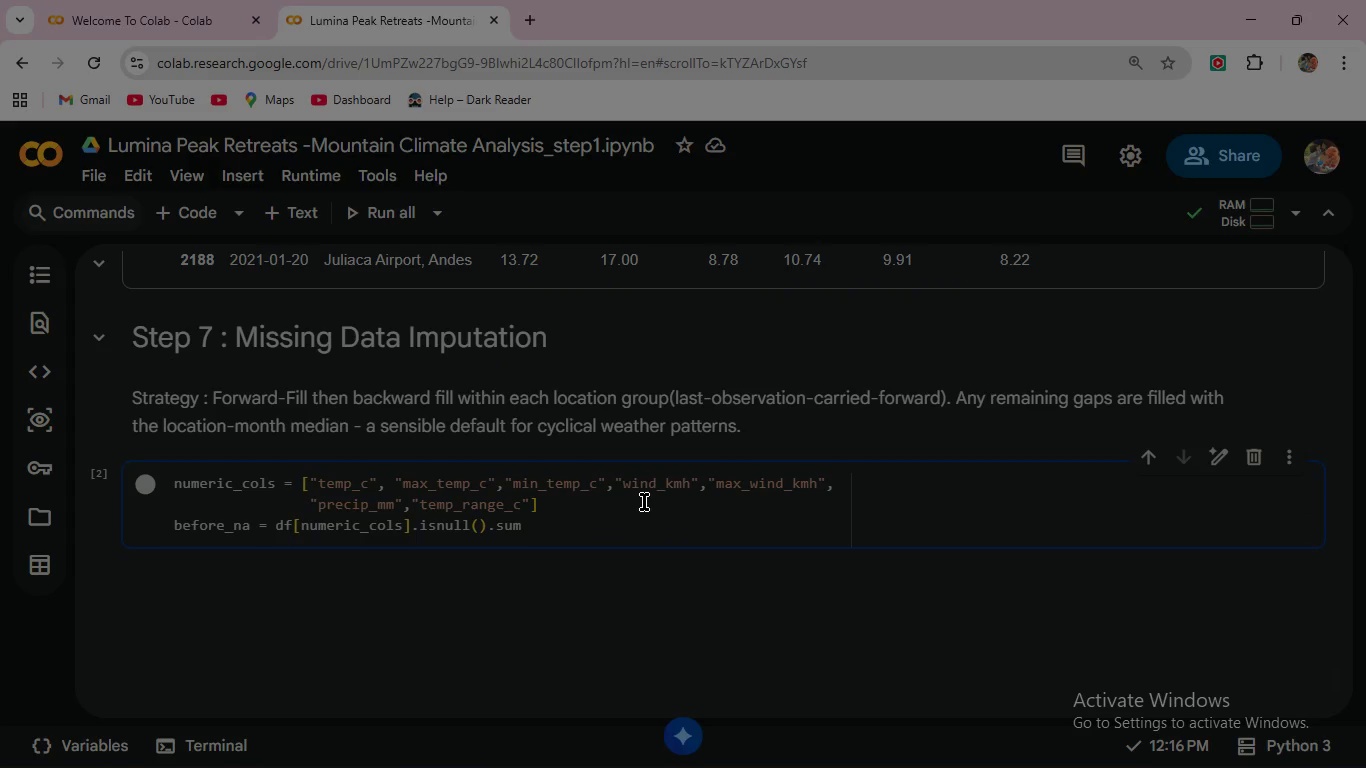 
key(Enter)
 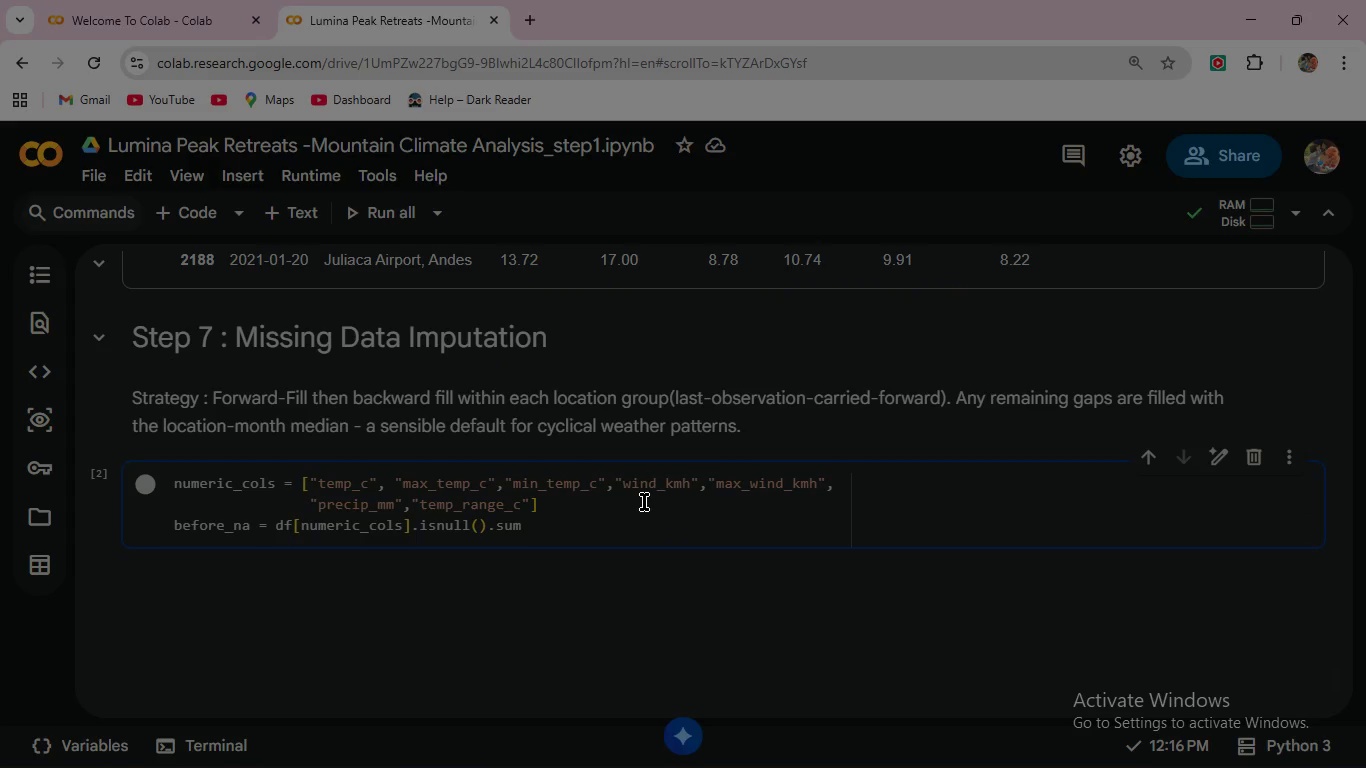 
key(Shift+9)
 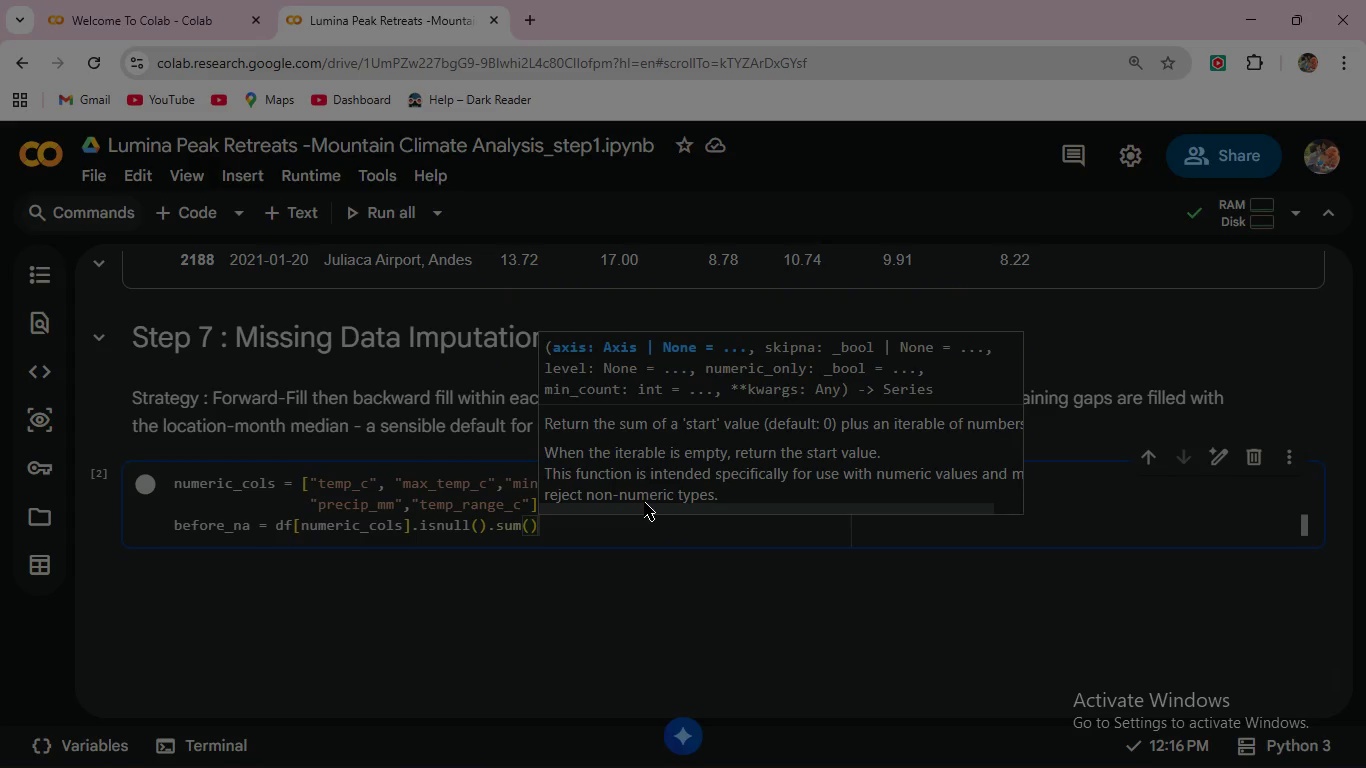 
key(ArrowRight)
 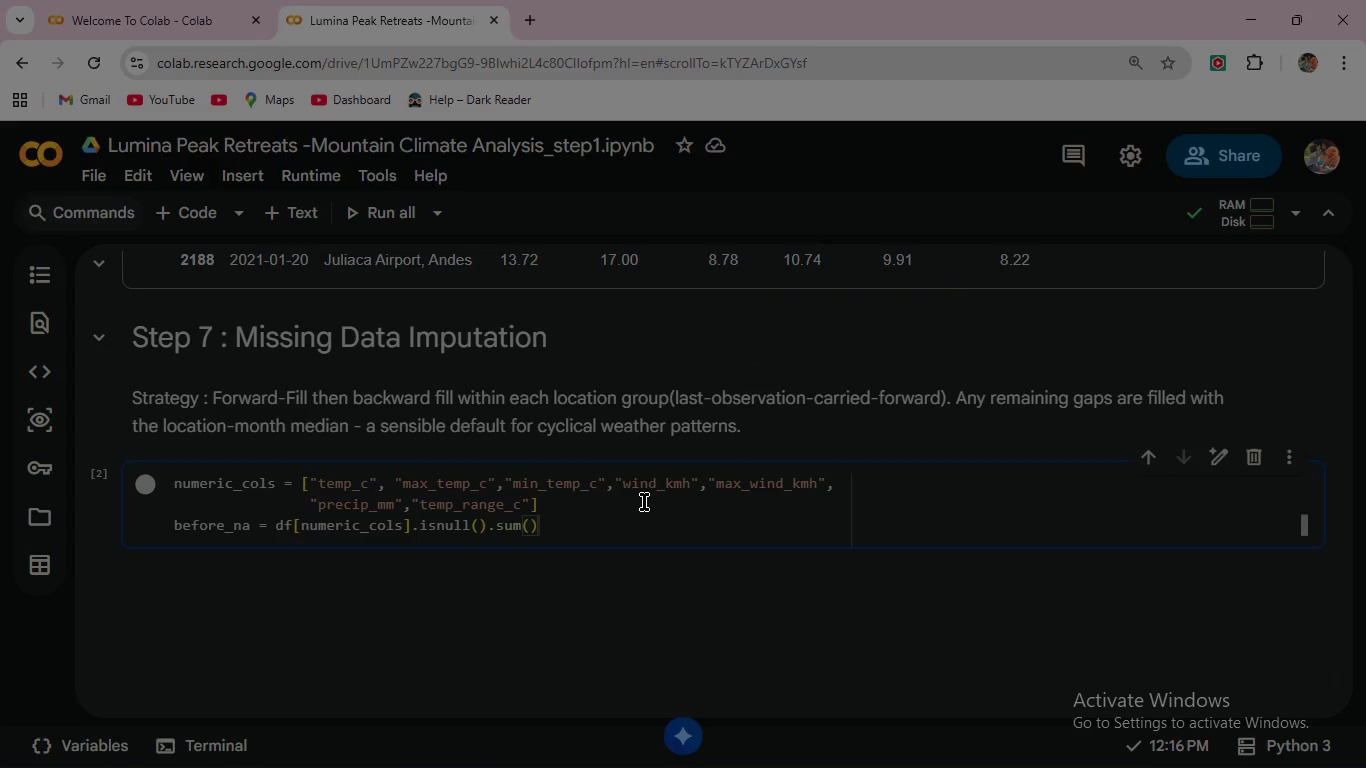 
key(Shift+9)
 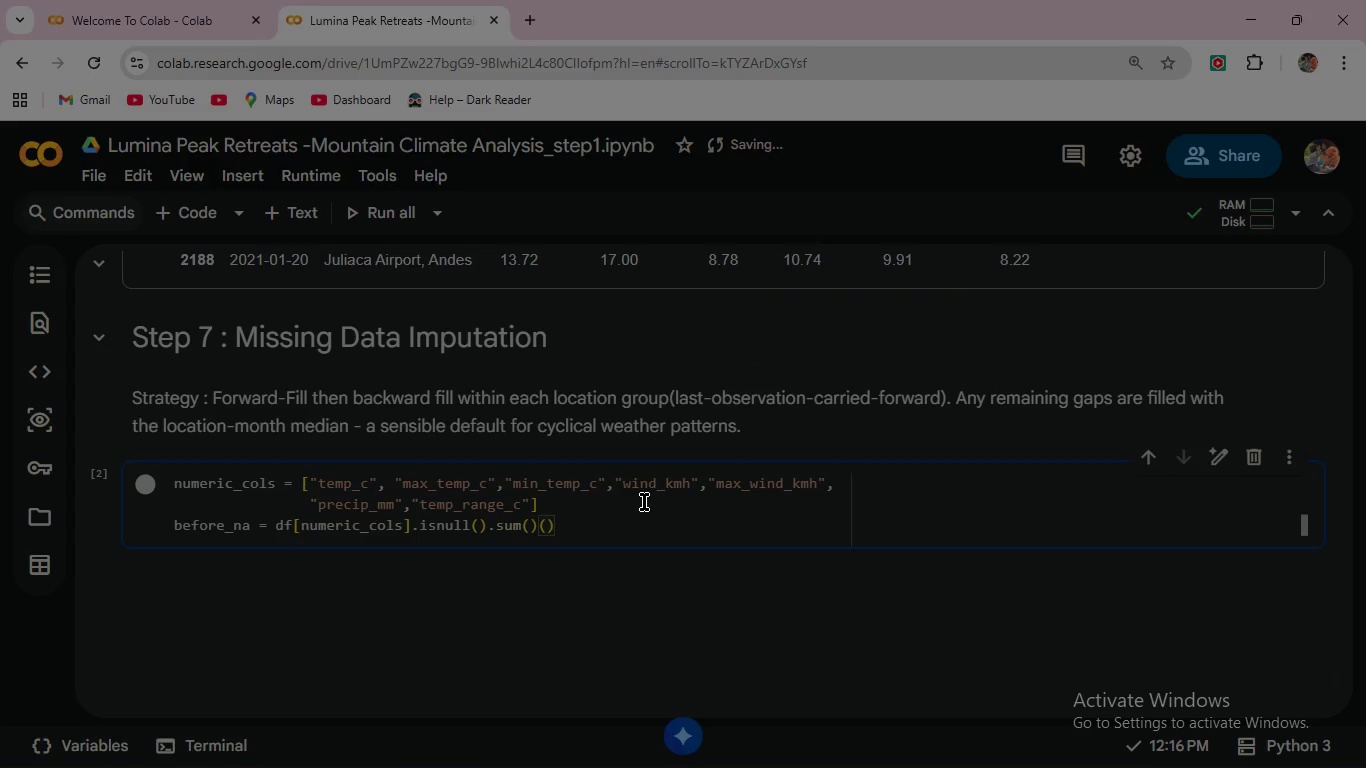 
key(ArrowRight)
 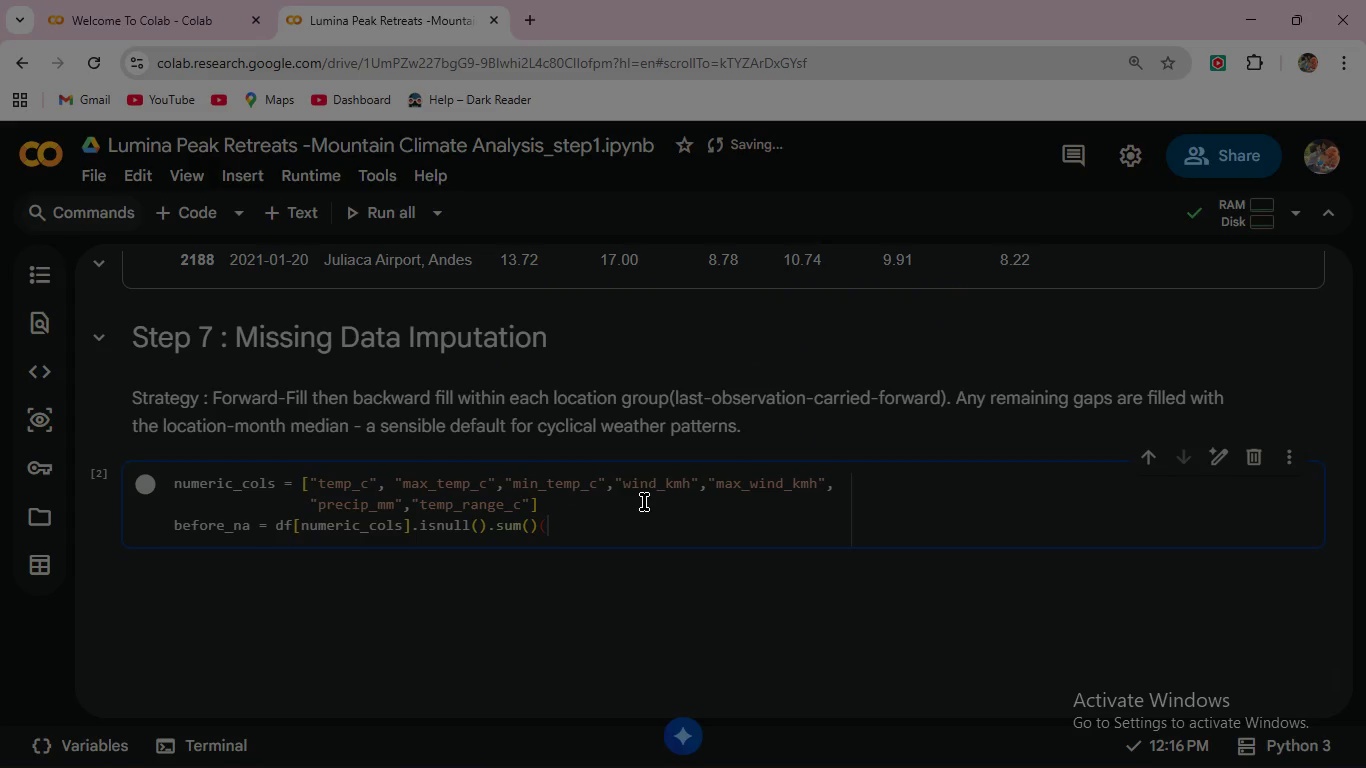 
key(Backspace)
key(Backspace)
type(.sum()
 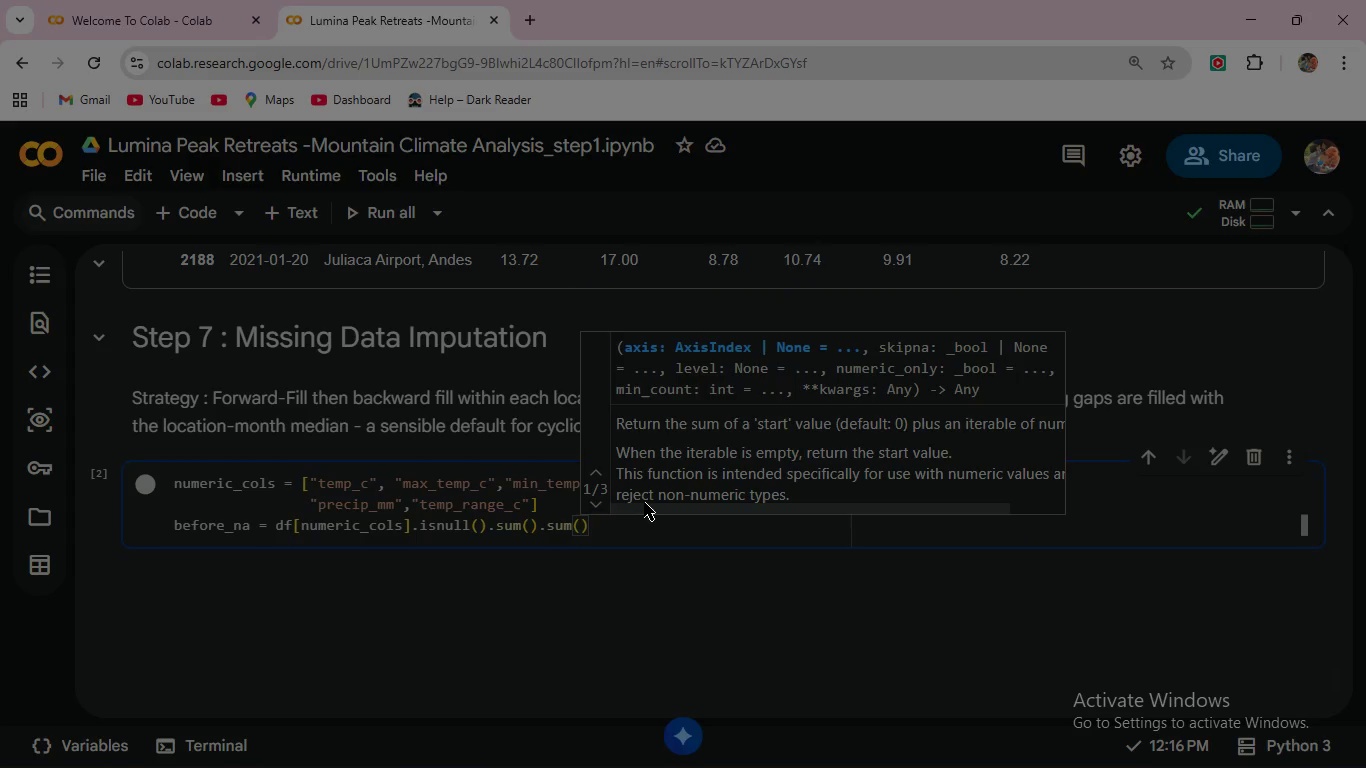 
key(ArrowRight)
 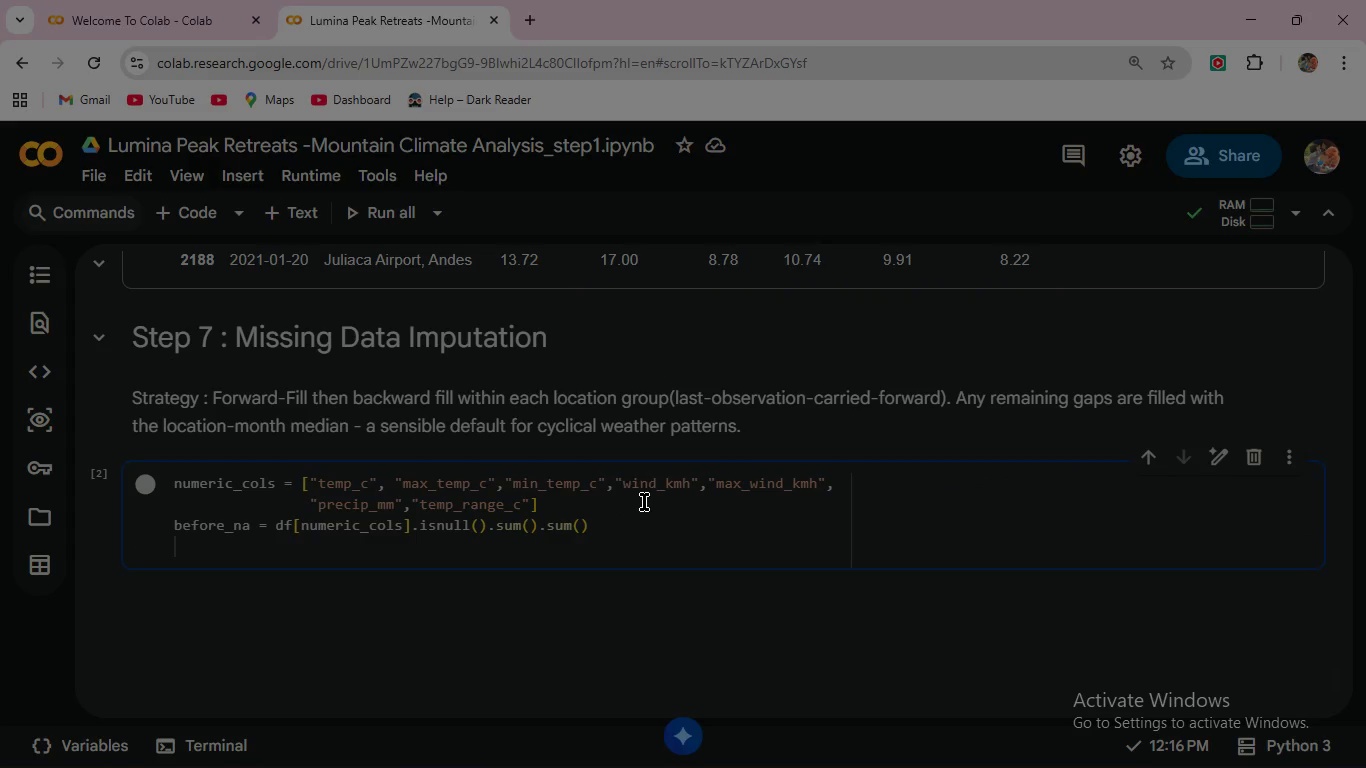 
key(Enter)
 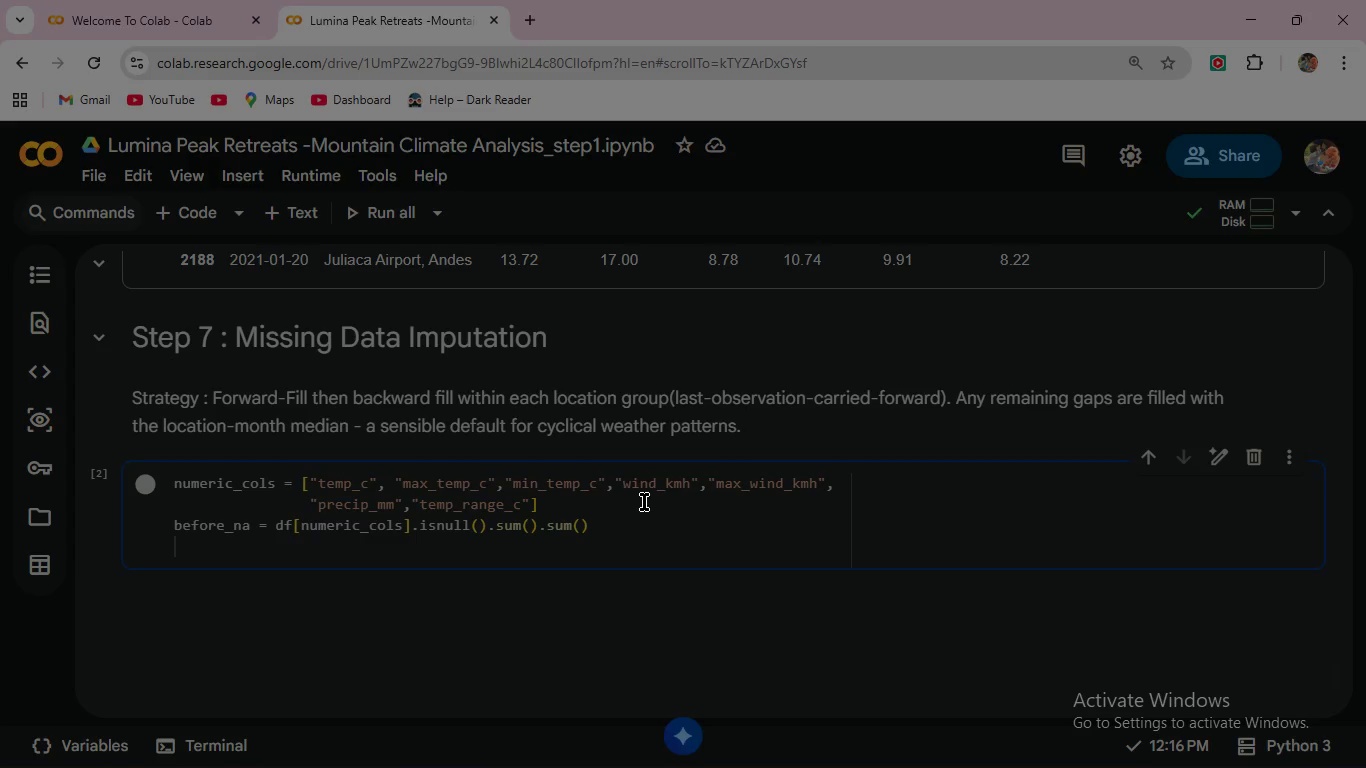 
key(Enter)
 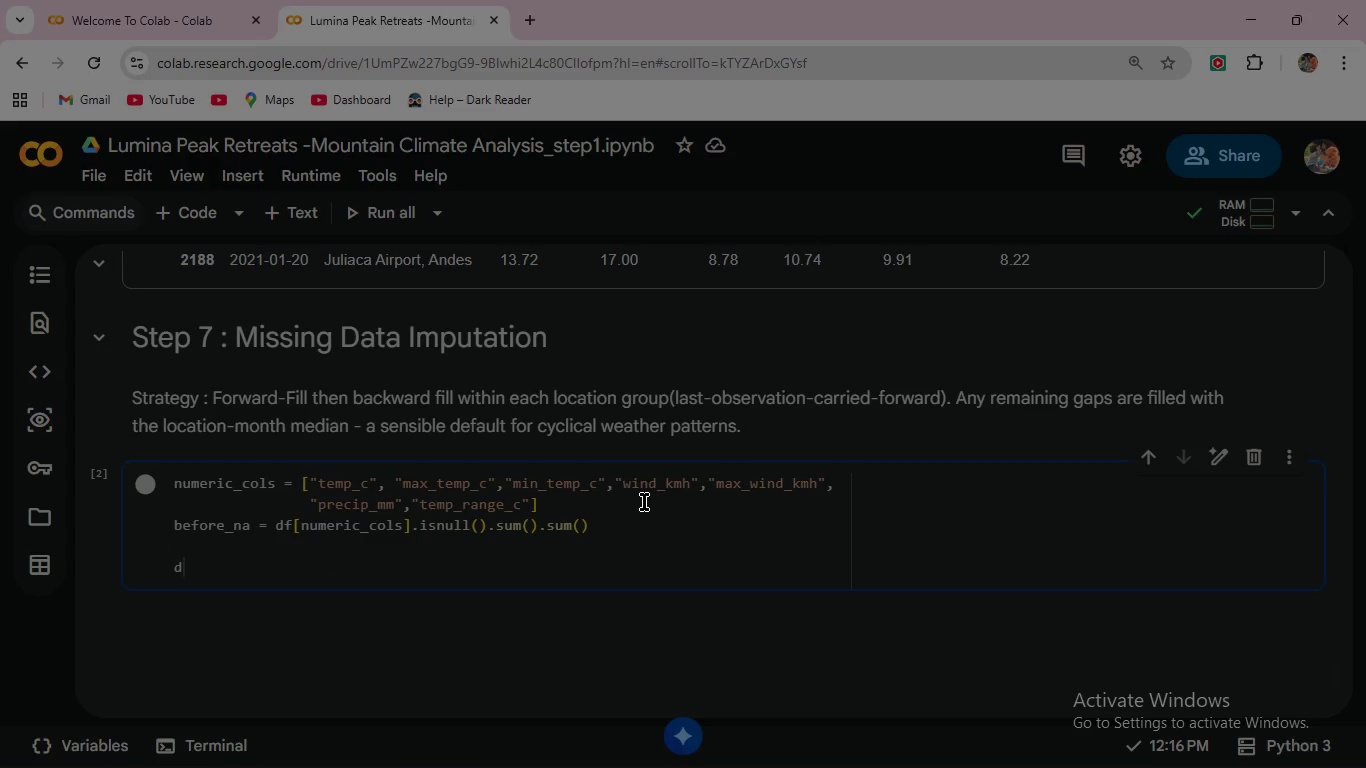 
type(df = (df.sort)
 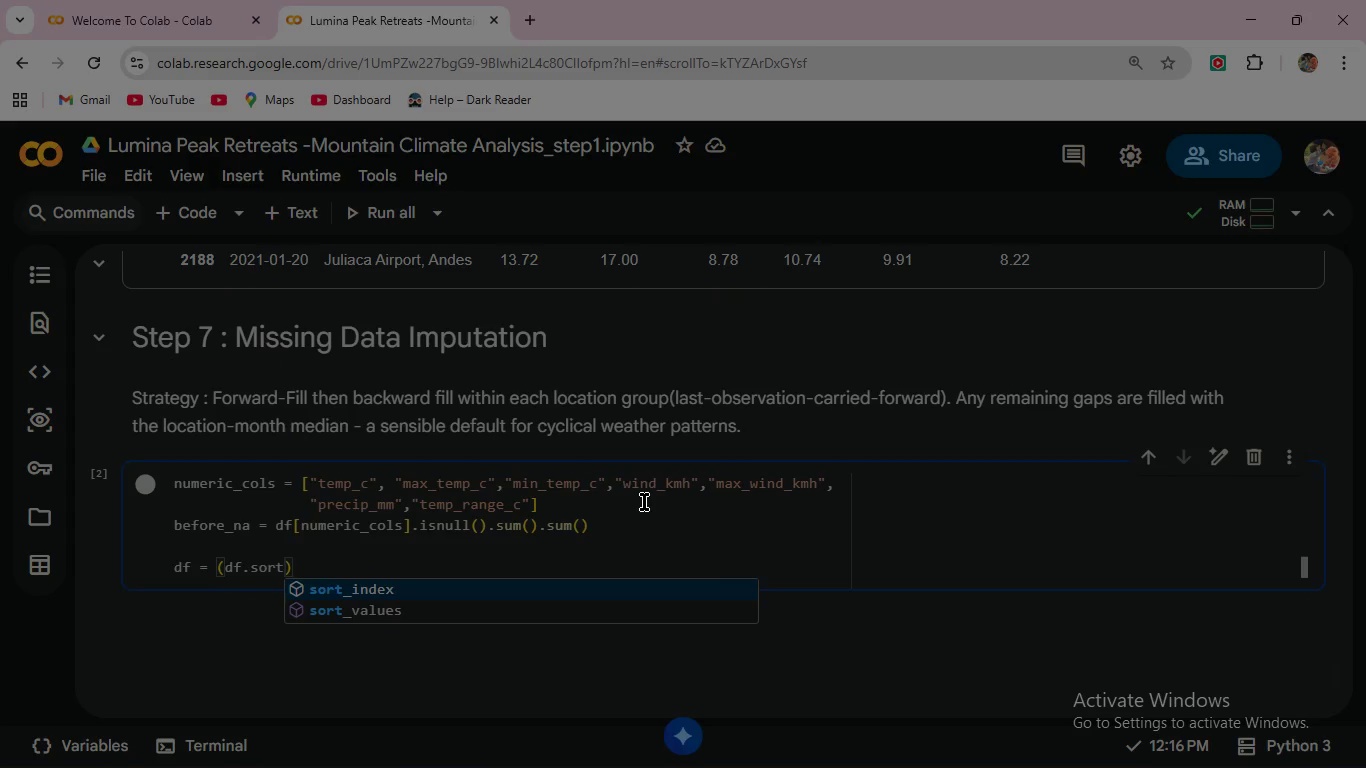 
key(ArrowDown)
 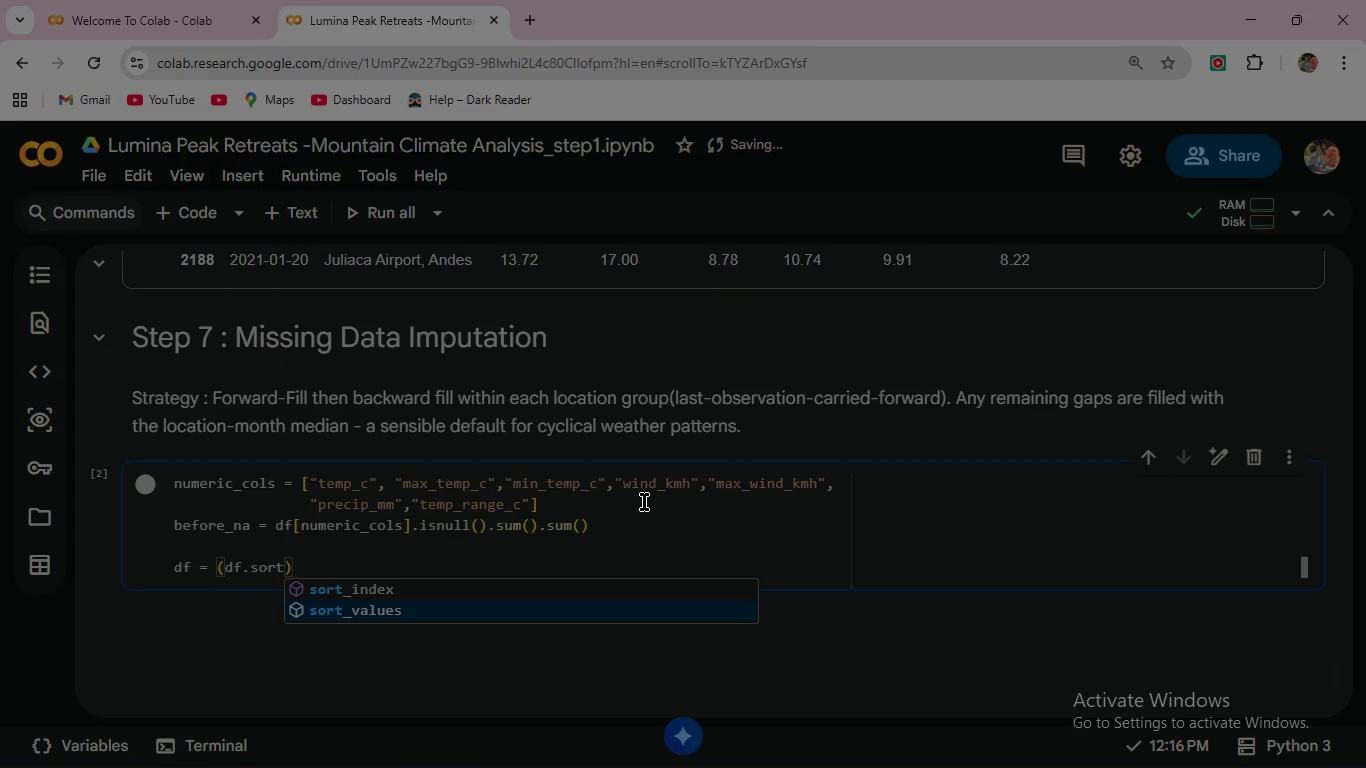 
key(Enter)
 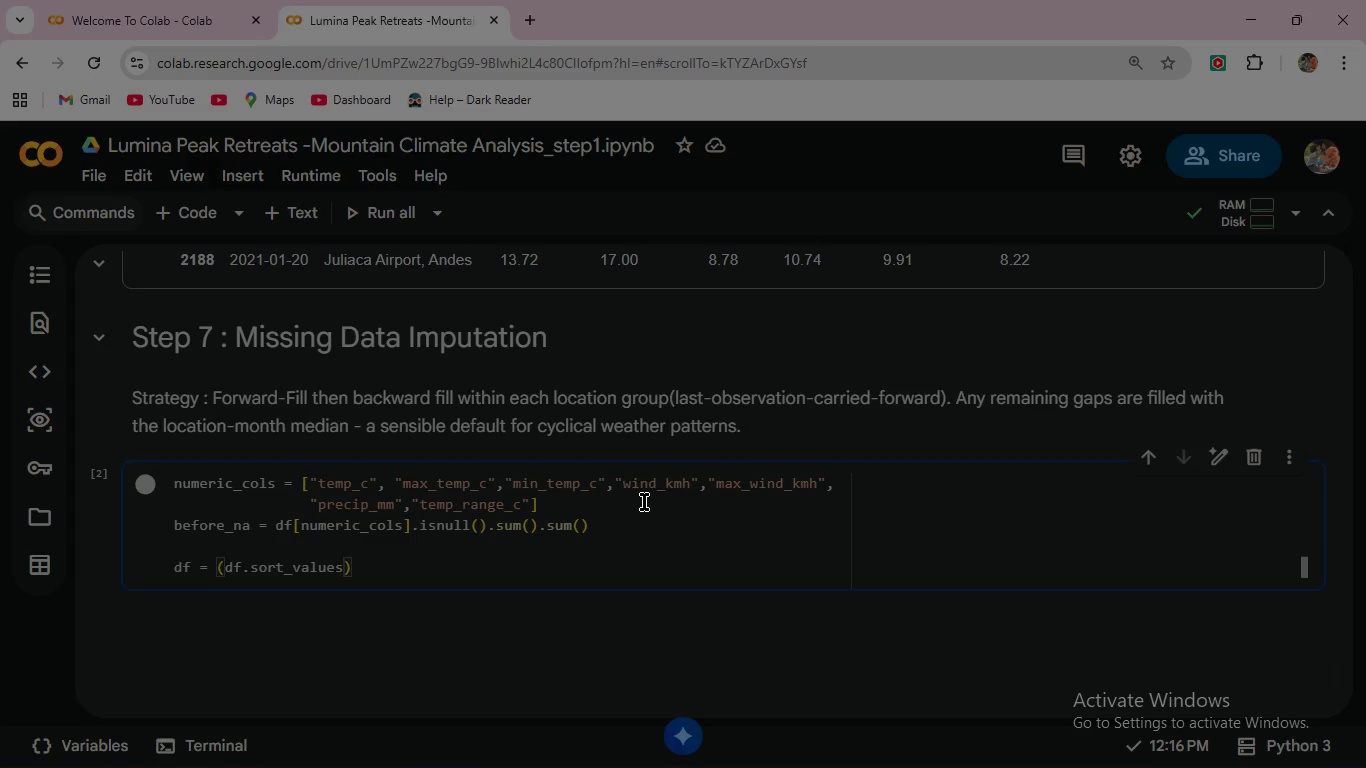 
wait(9.31)
 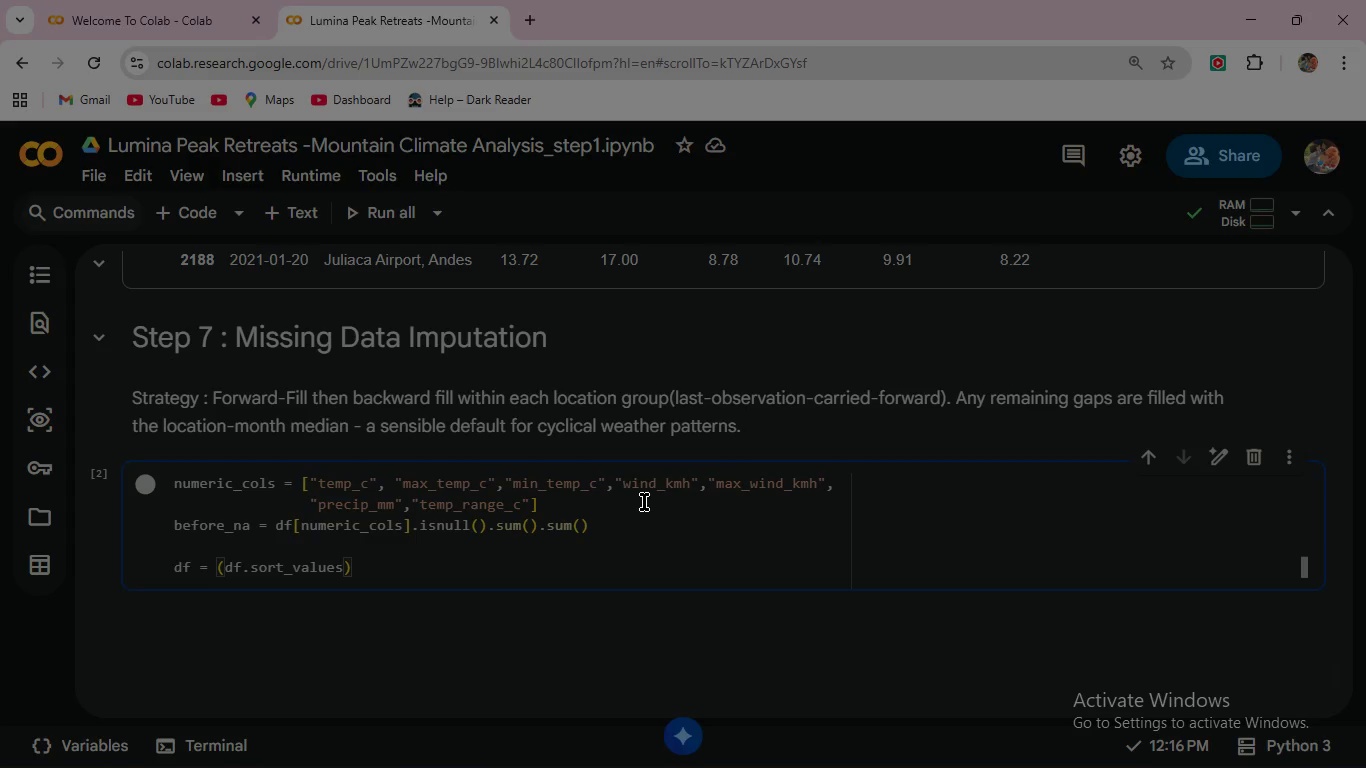 
type((["location)
 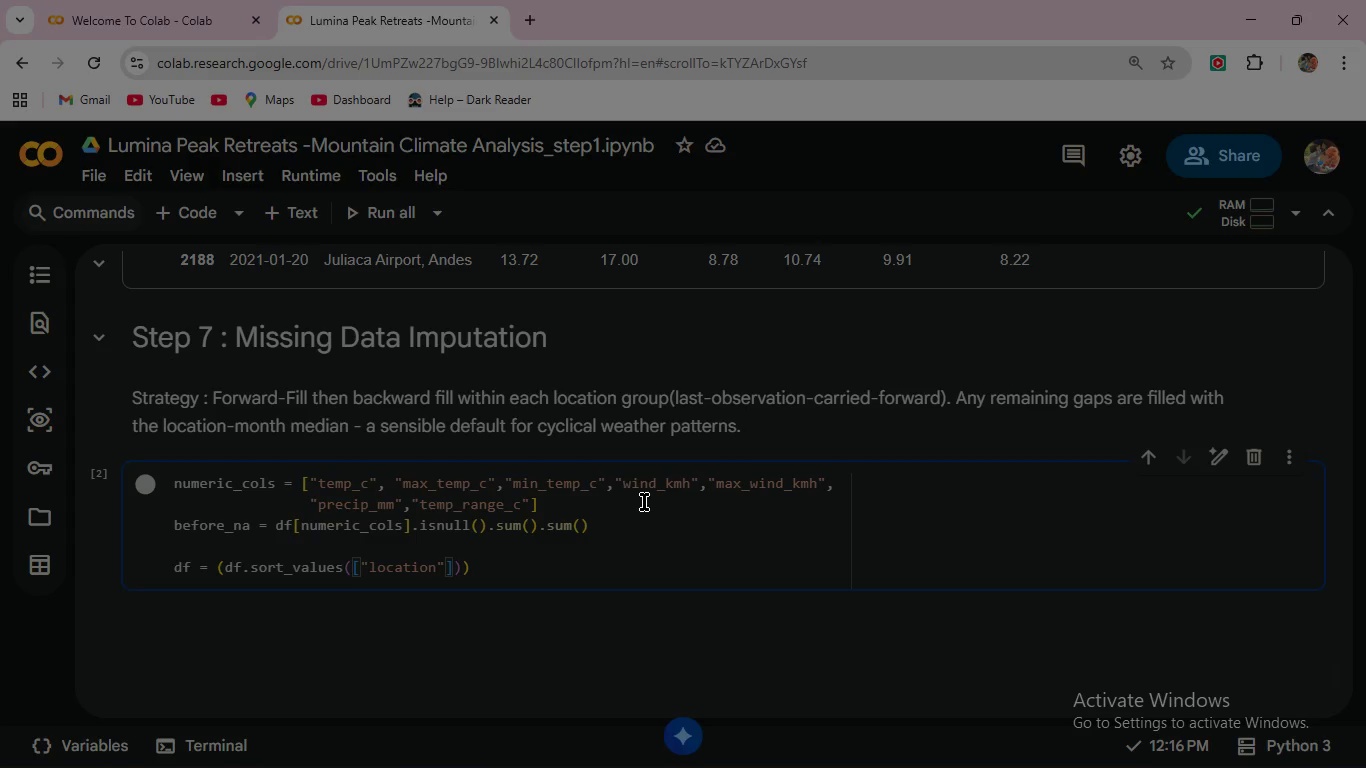 
type(_key)
 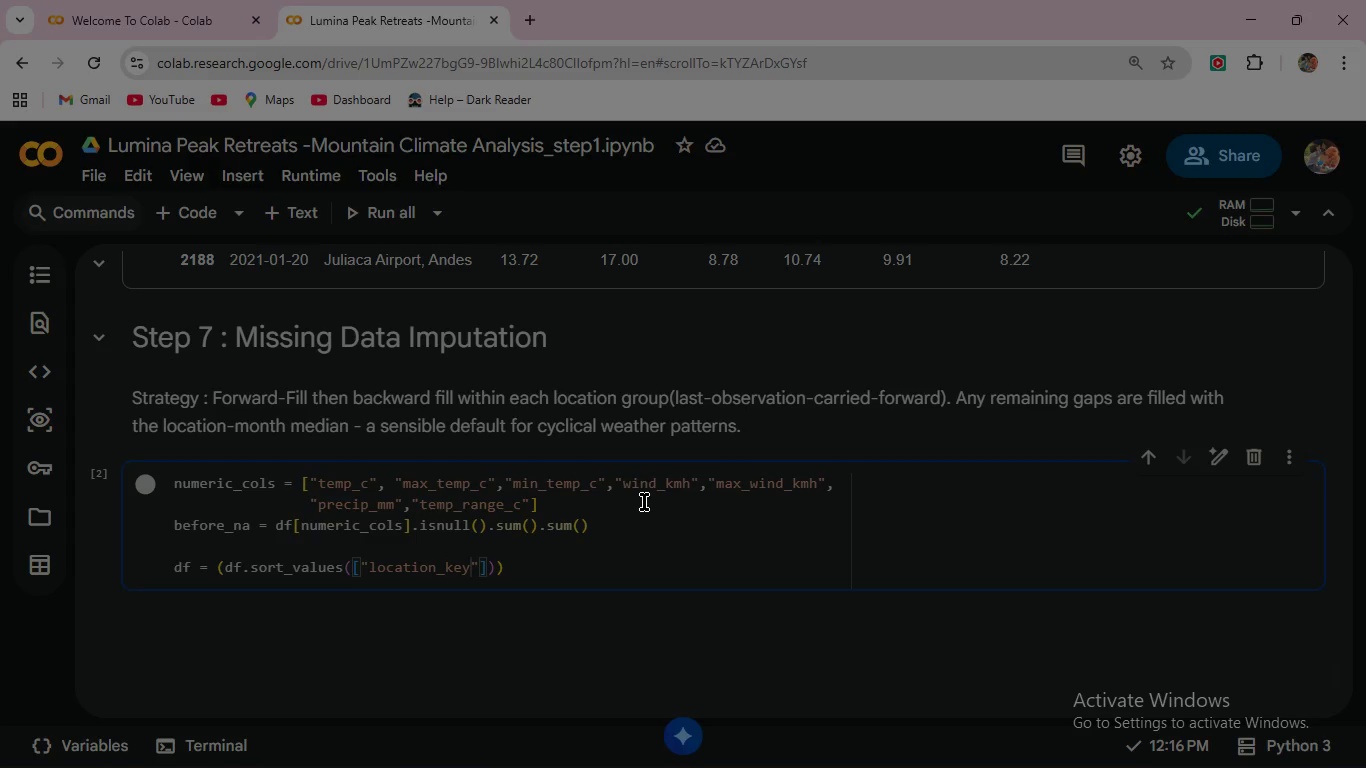 
key(ArrowRight)
 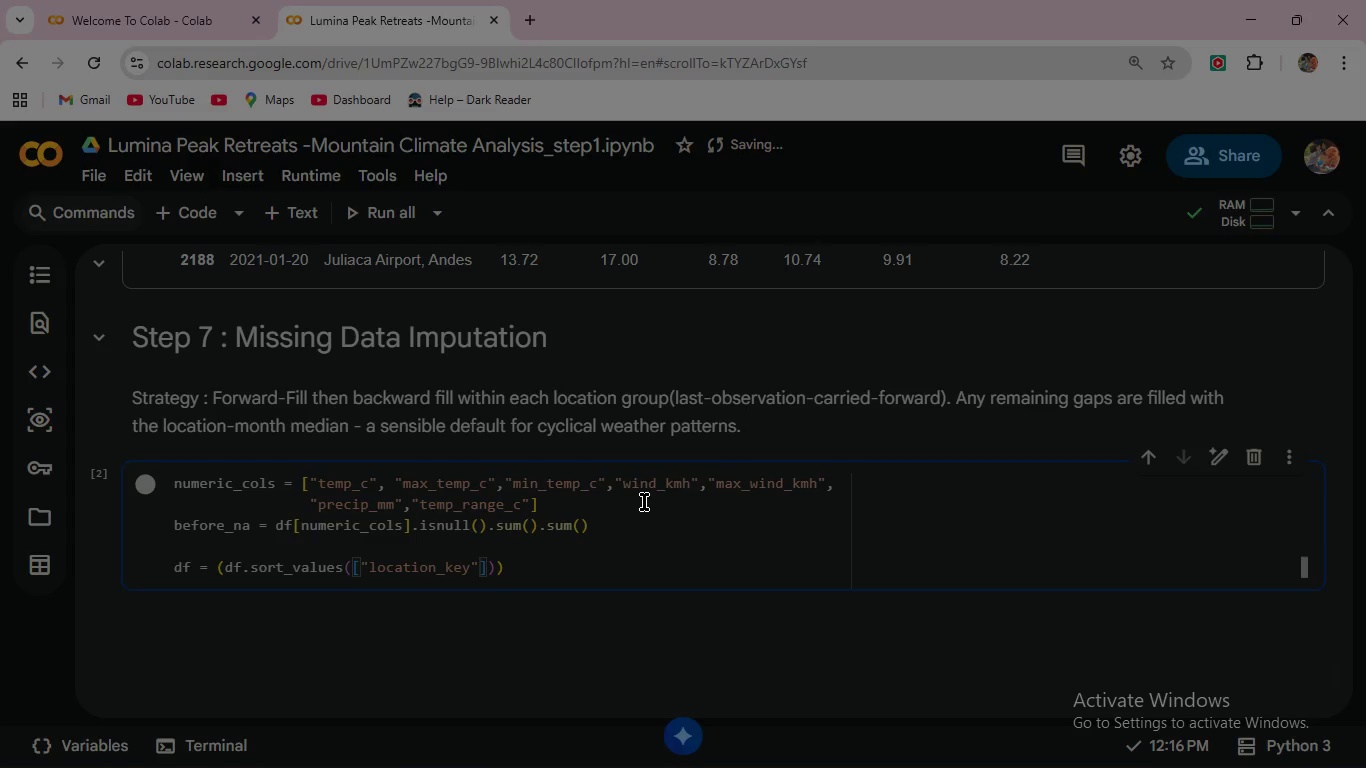 
type(,"date)
 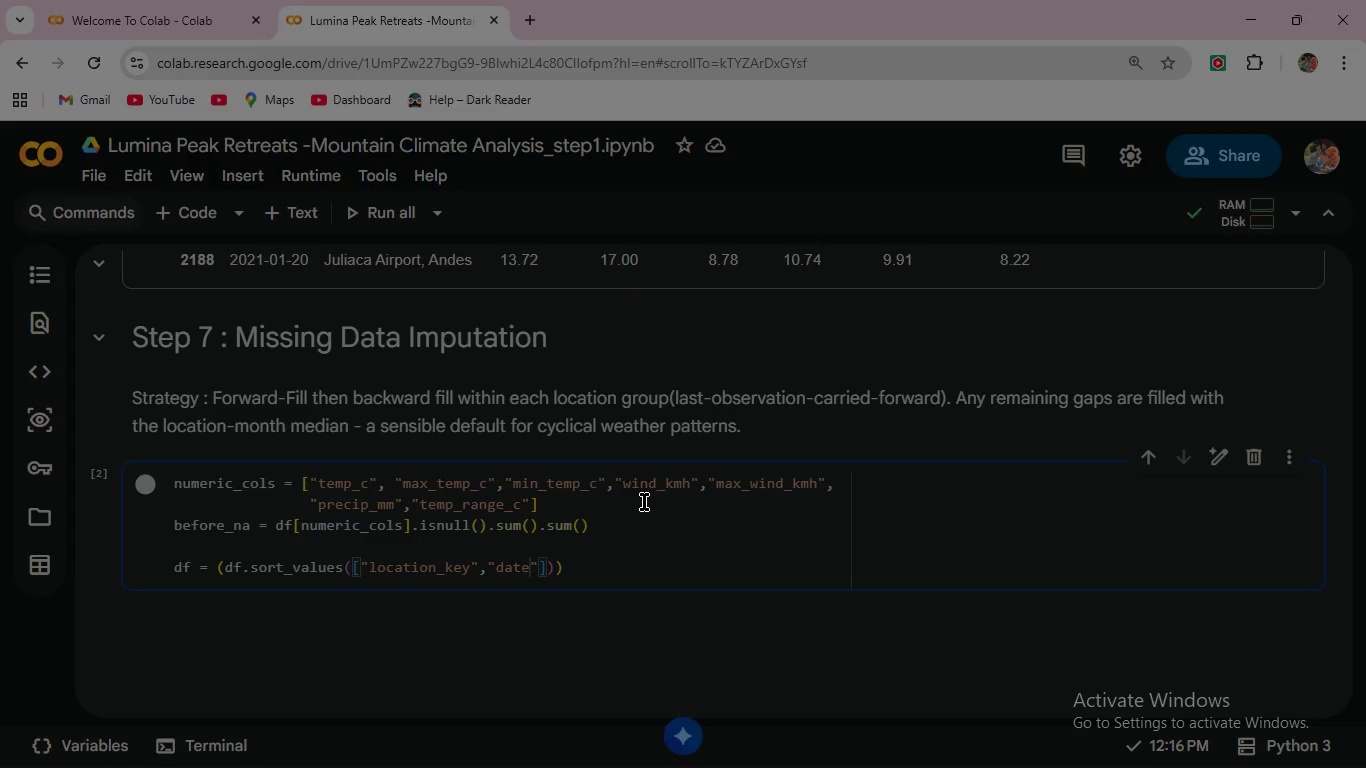 
key(ArrowRight)
 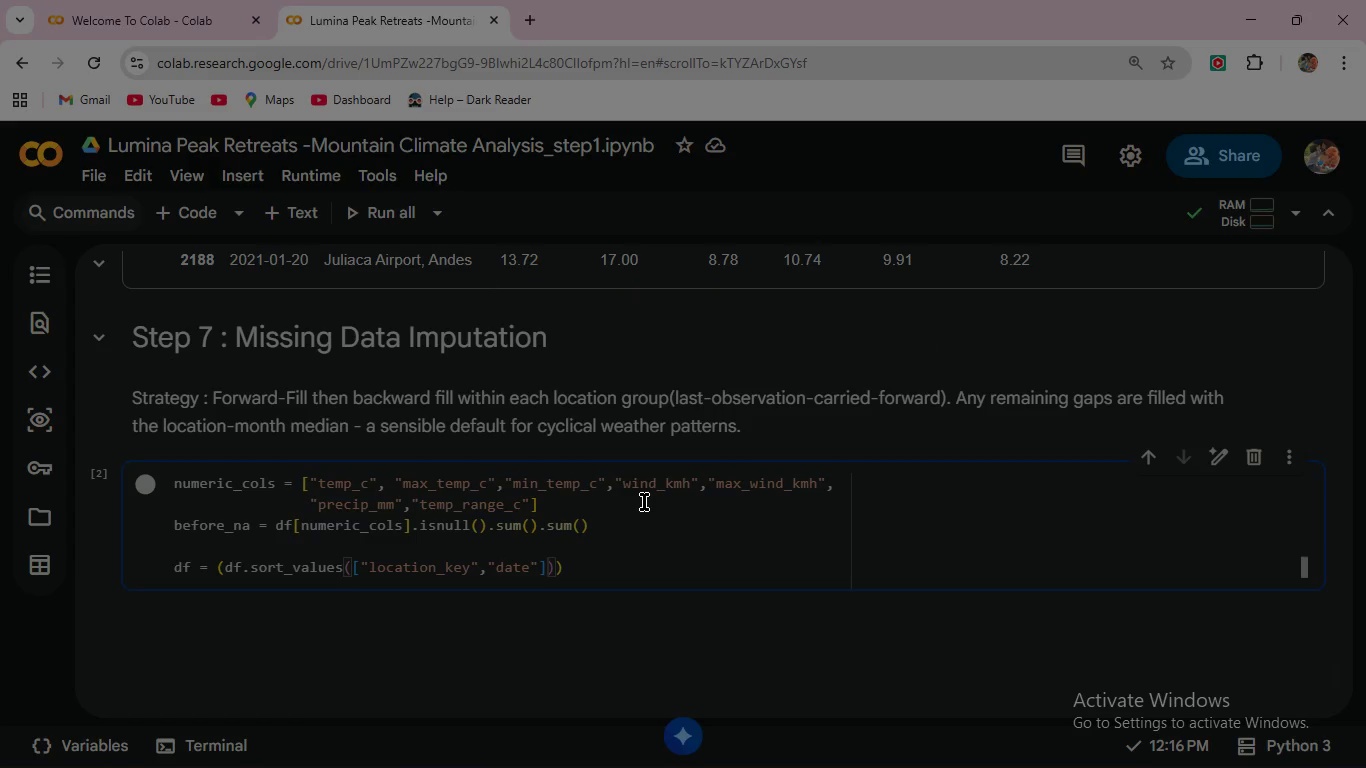 
key(ArrowRight)
 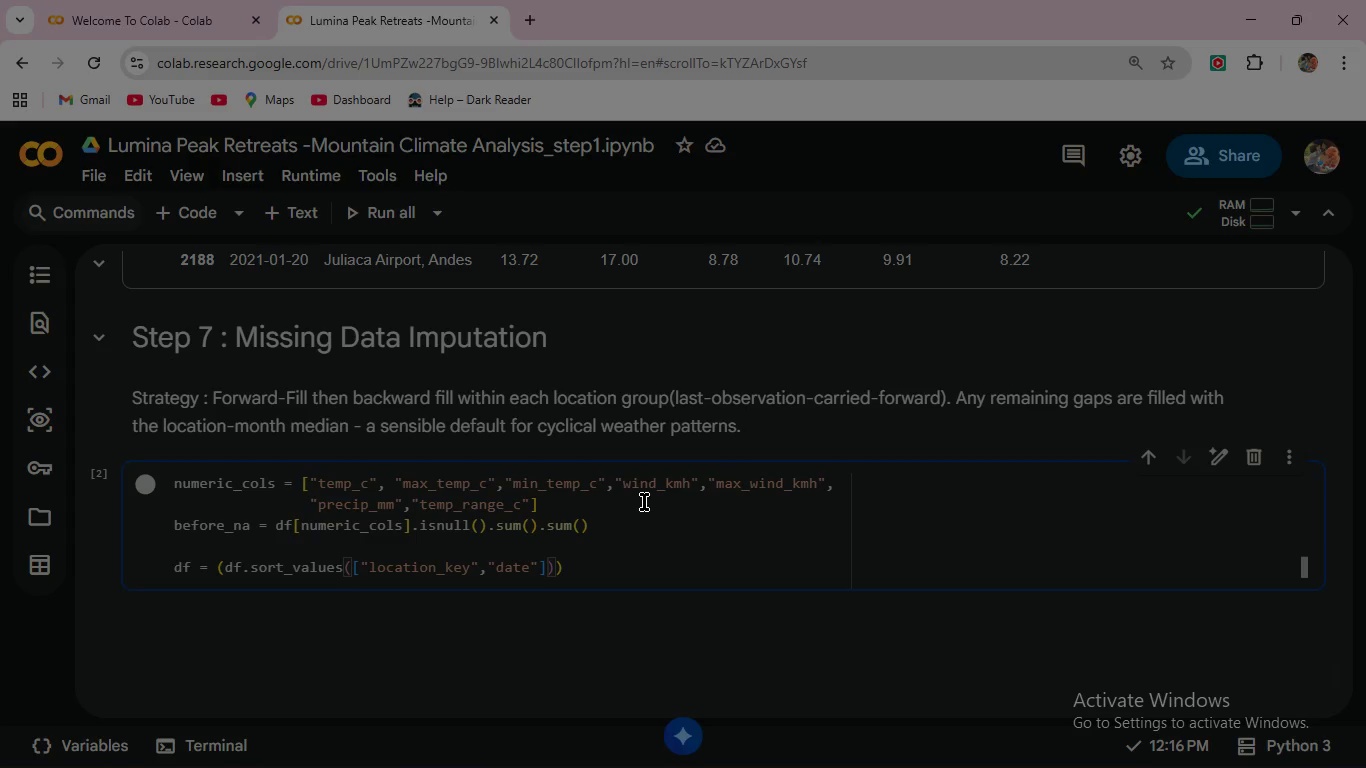 
wait(10.72)
 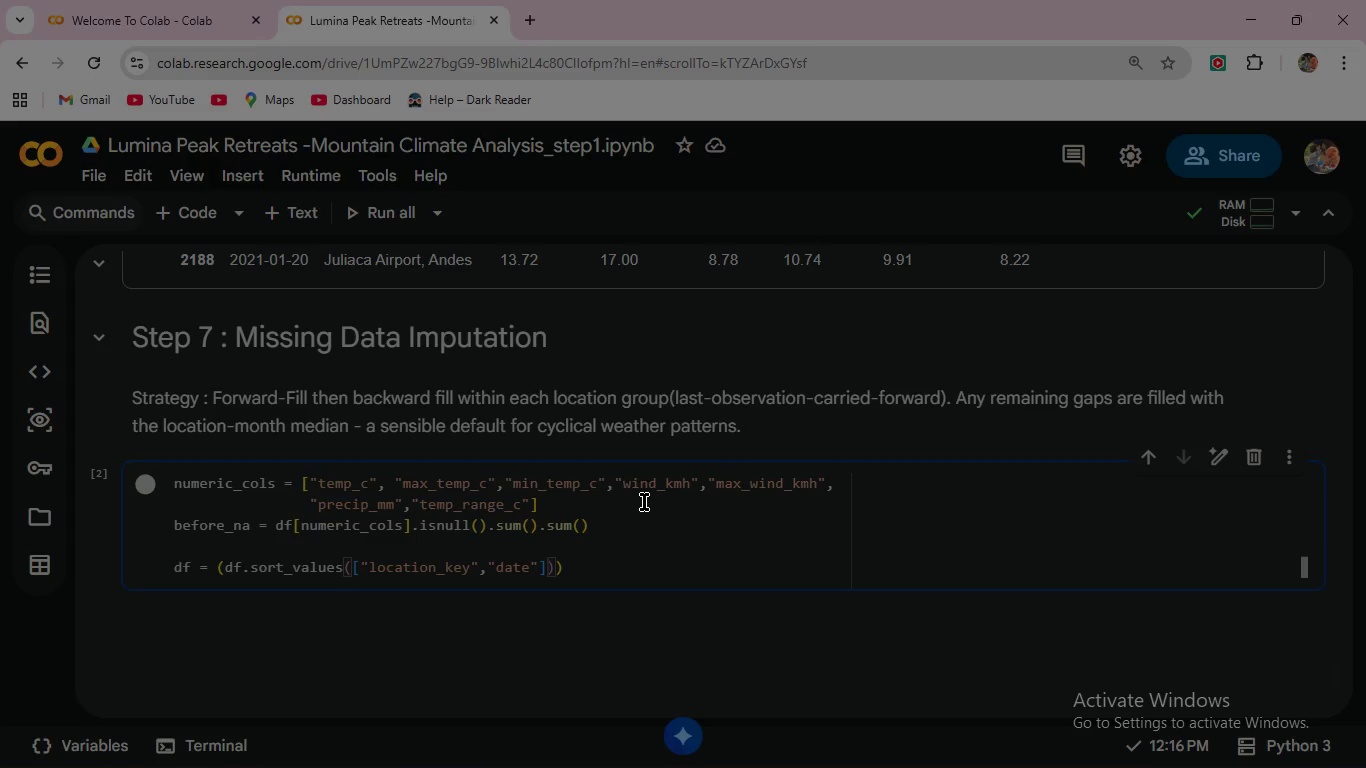 
key(ArrowRight)
 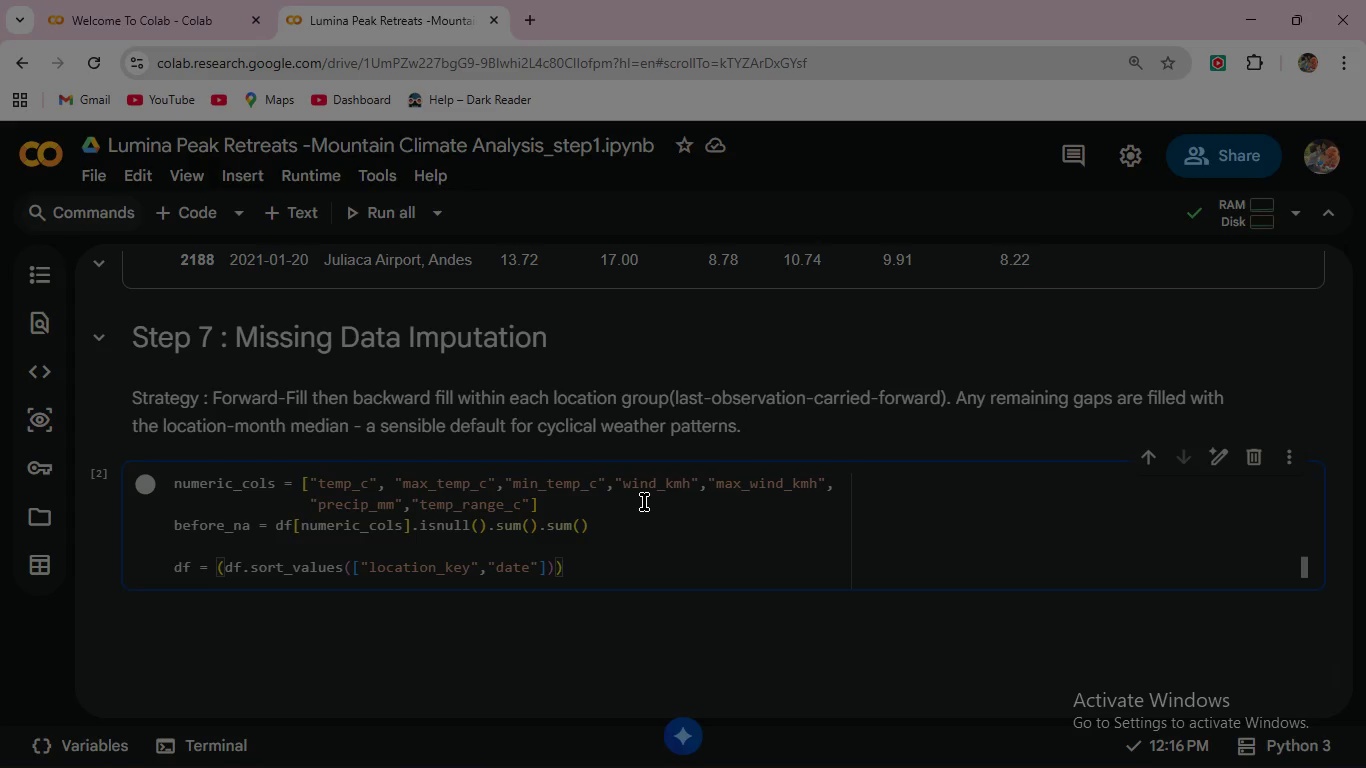 
wait(8.45)
 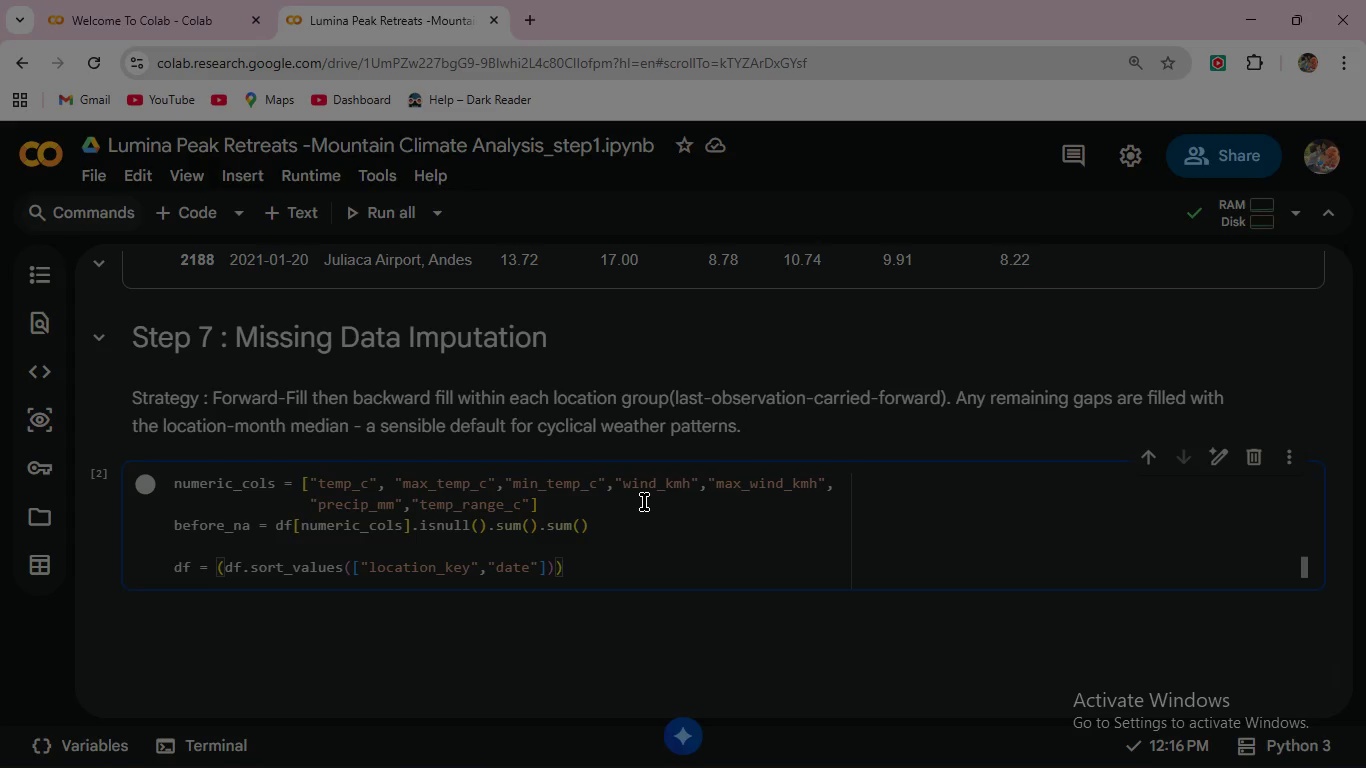 
key(Enter)
 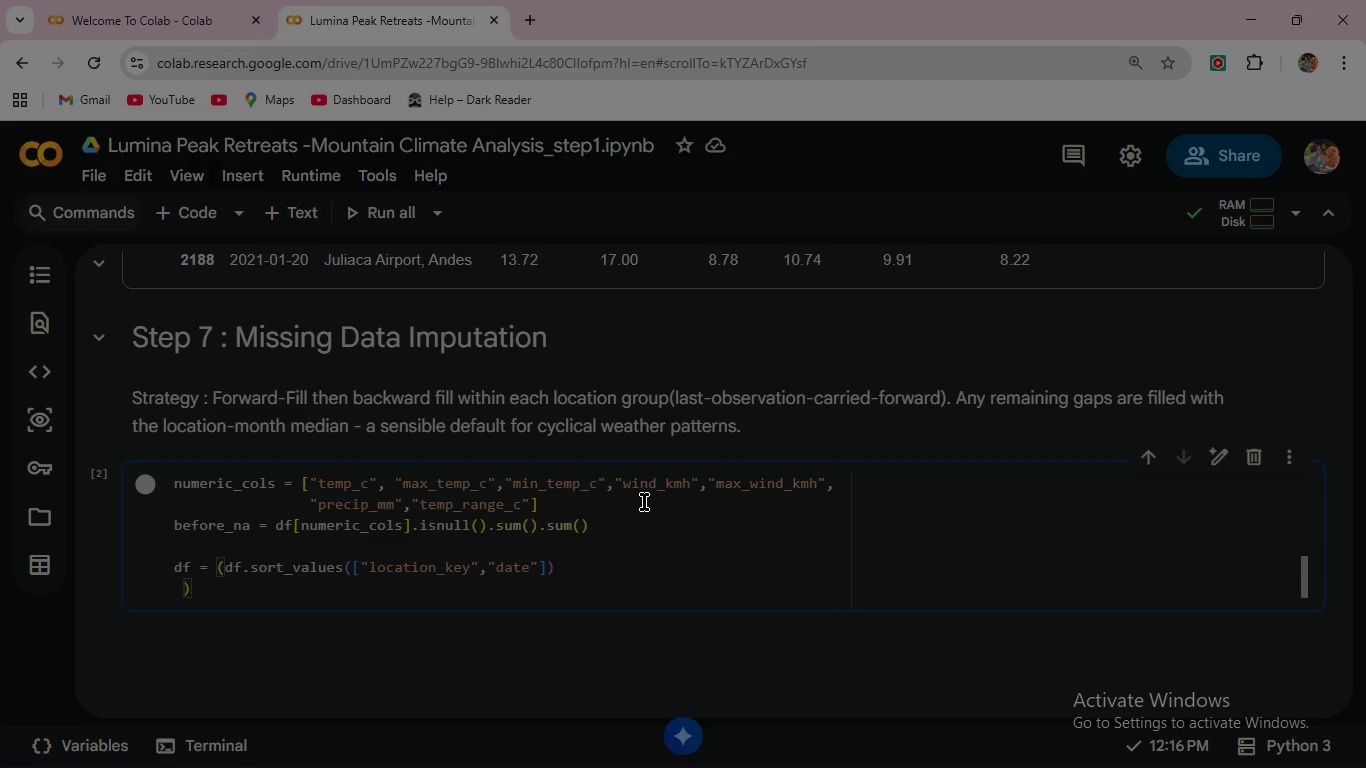 
hold_key(key=Space, duration=0.66)
 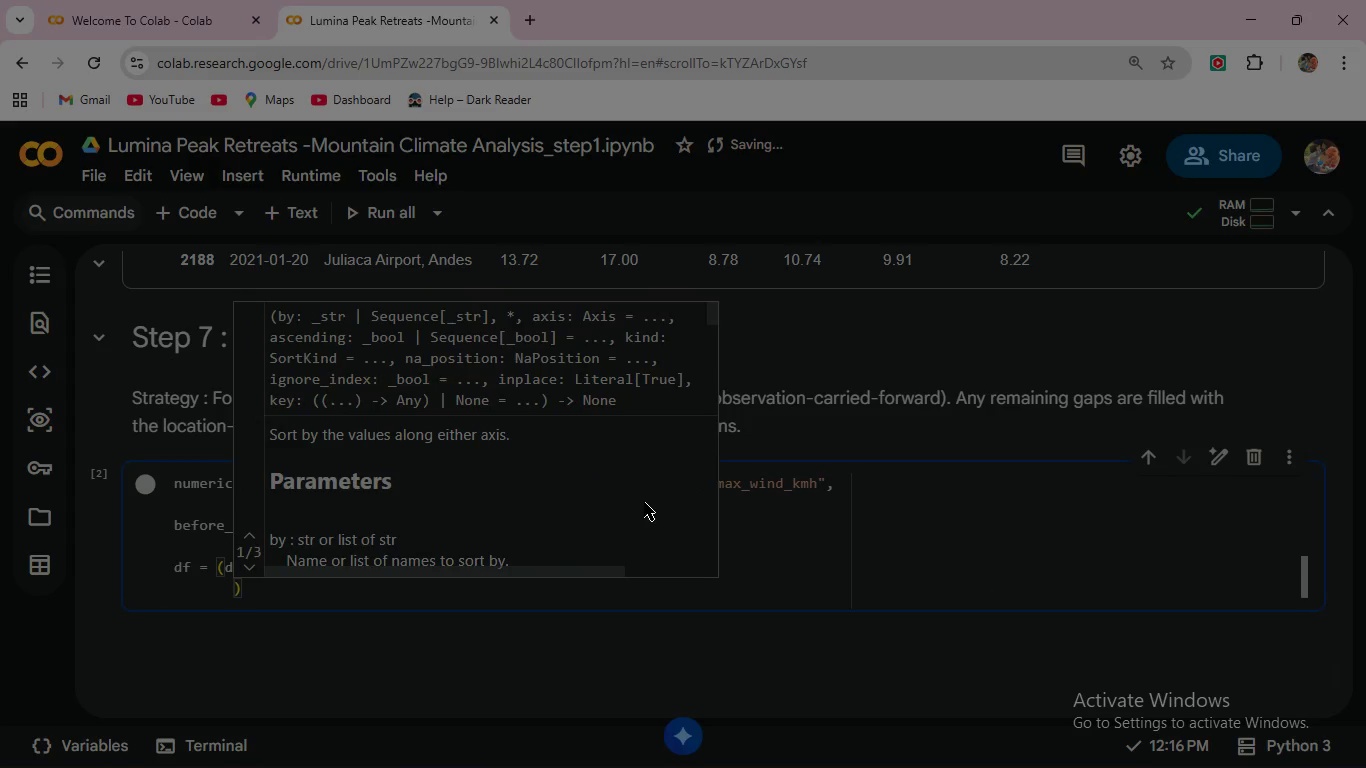 
type(   .groupby("location)
 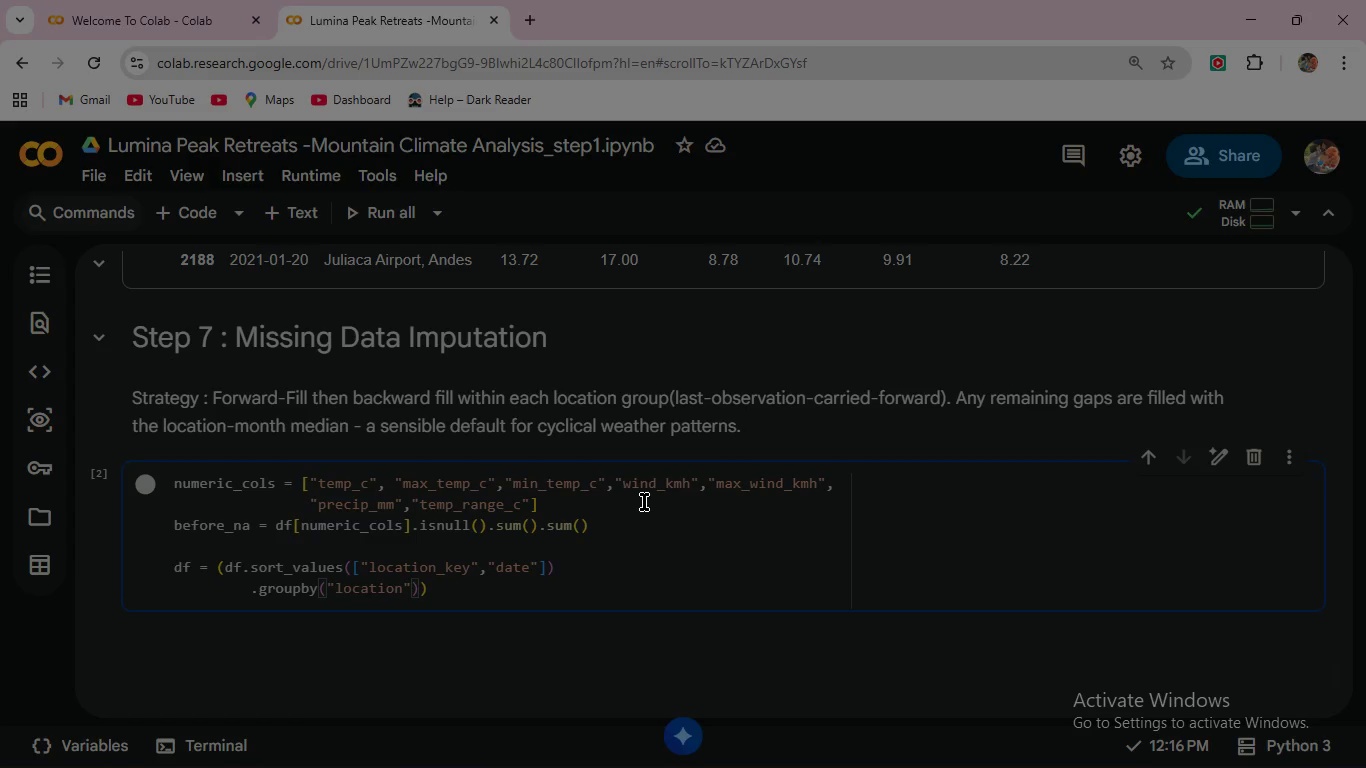 
wait(6.25)
 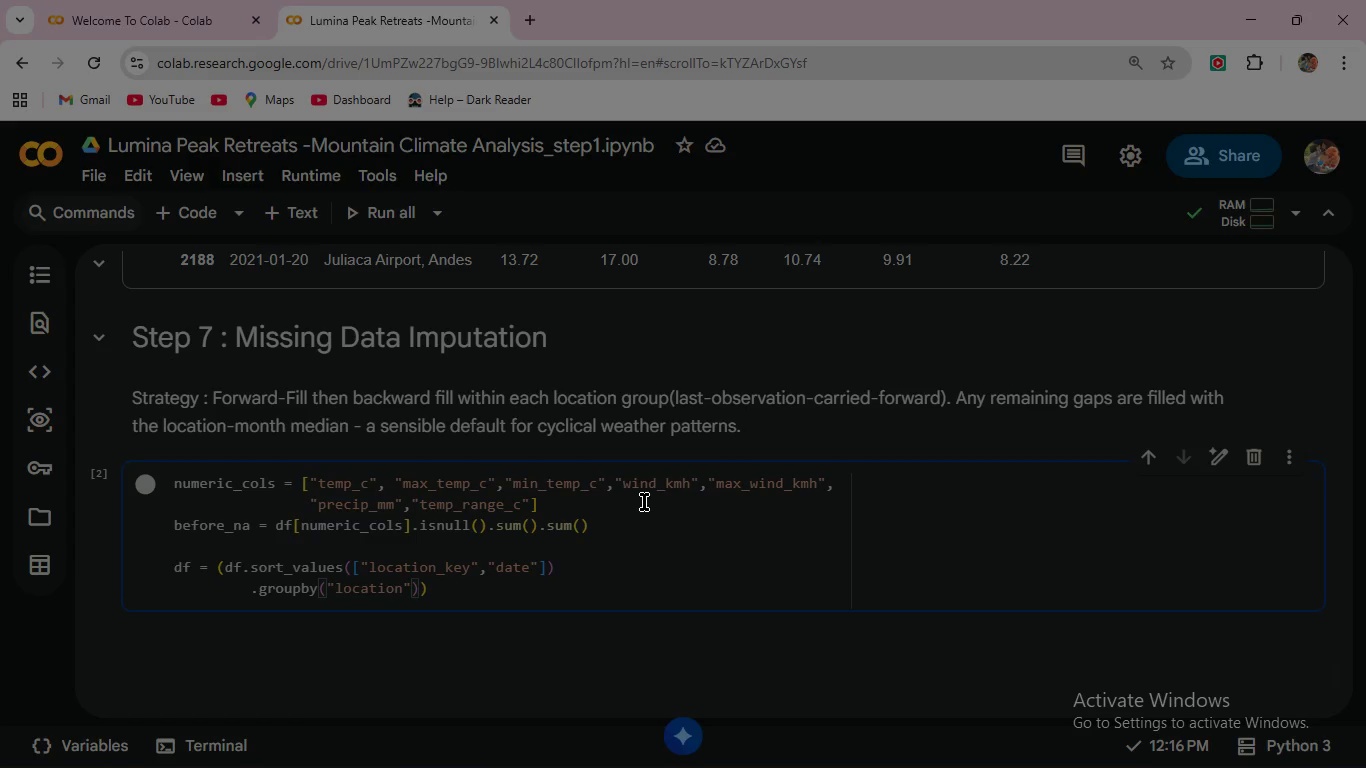 
type(_key)
 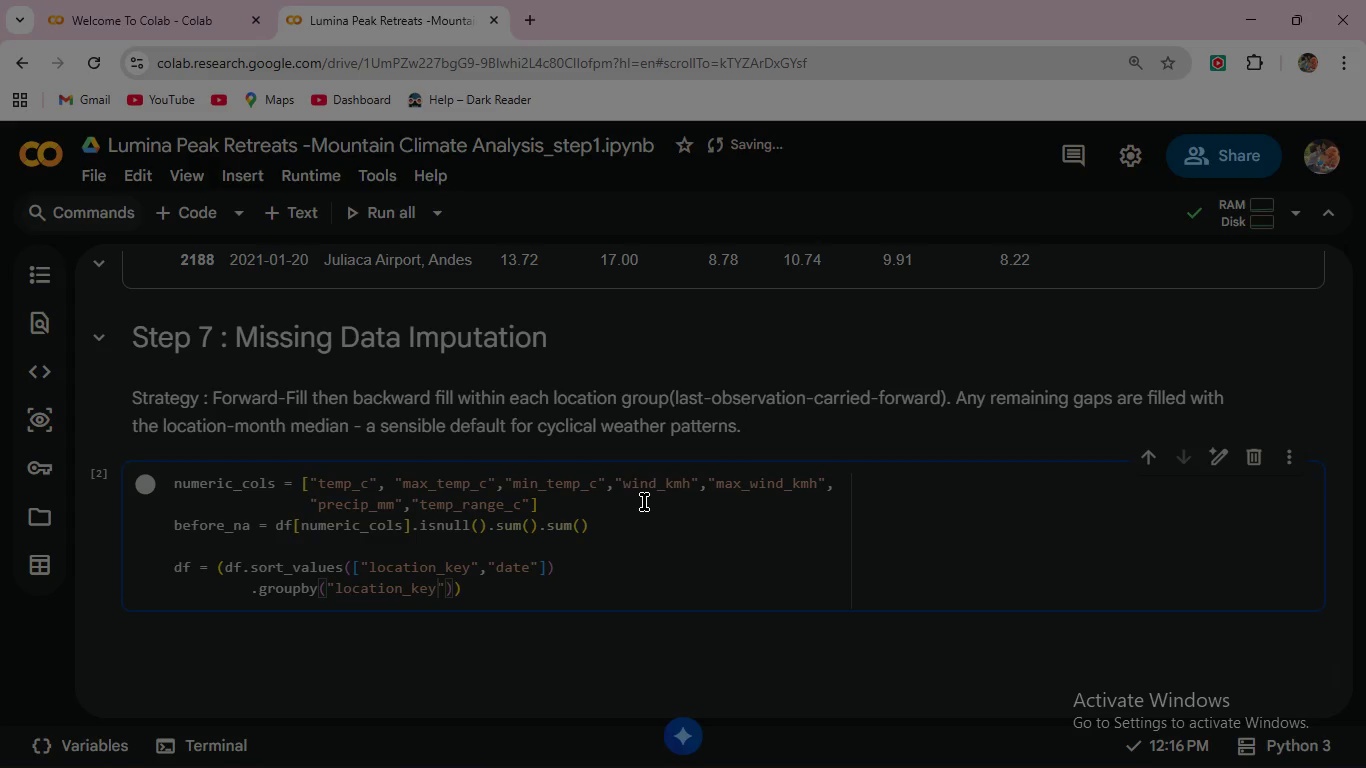 
key(ArrowRight)
 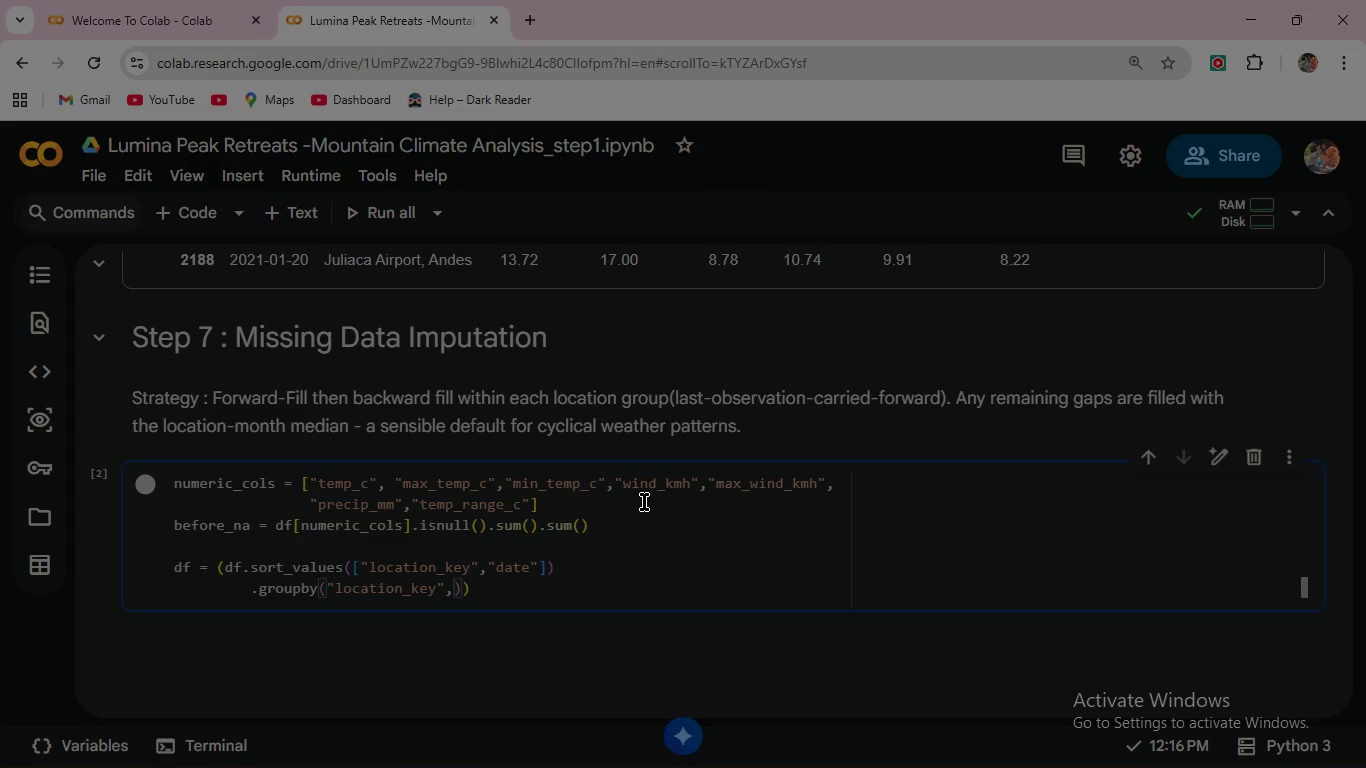 
type(, group_)
 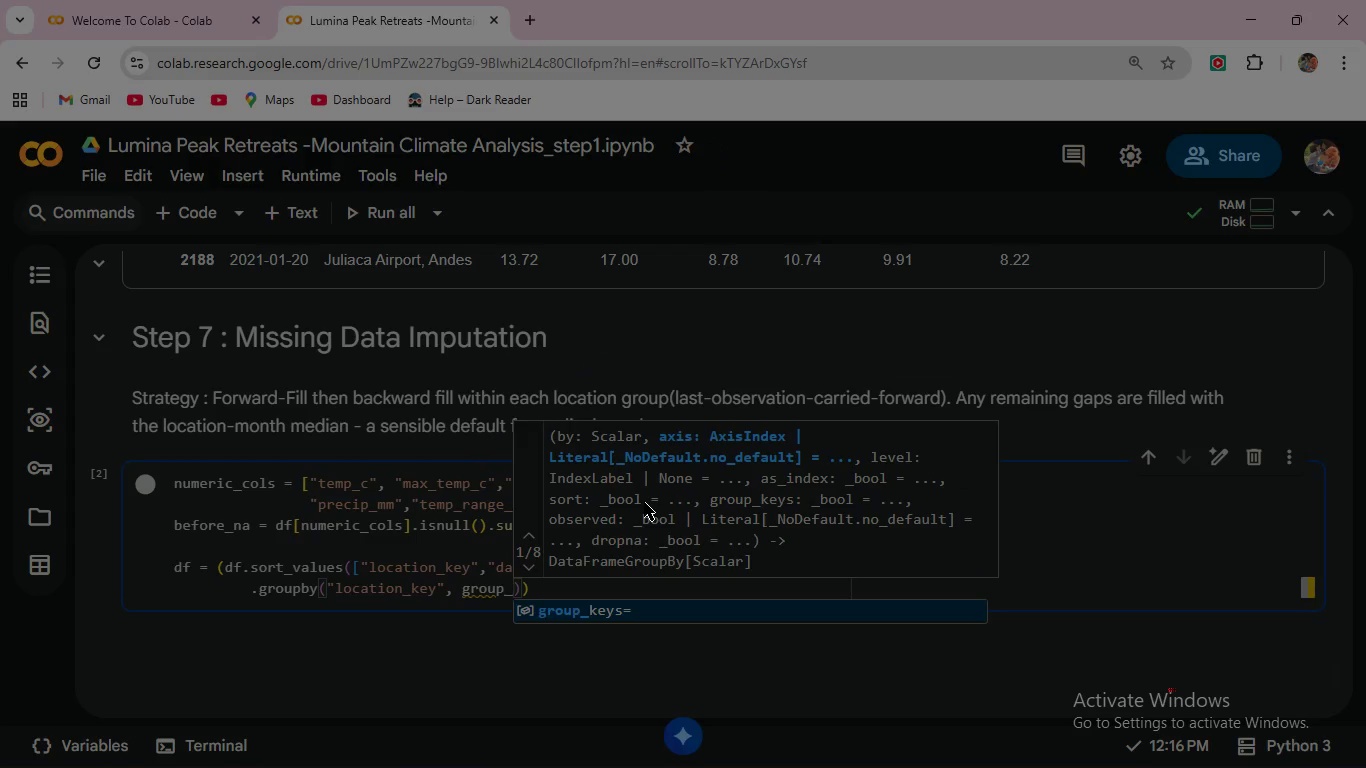 
key(Enter)
 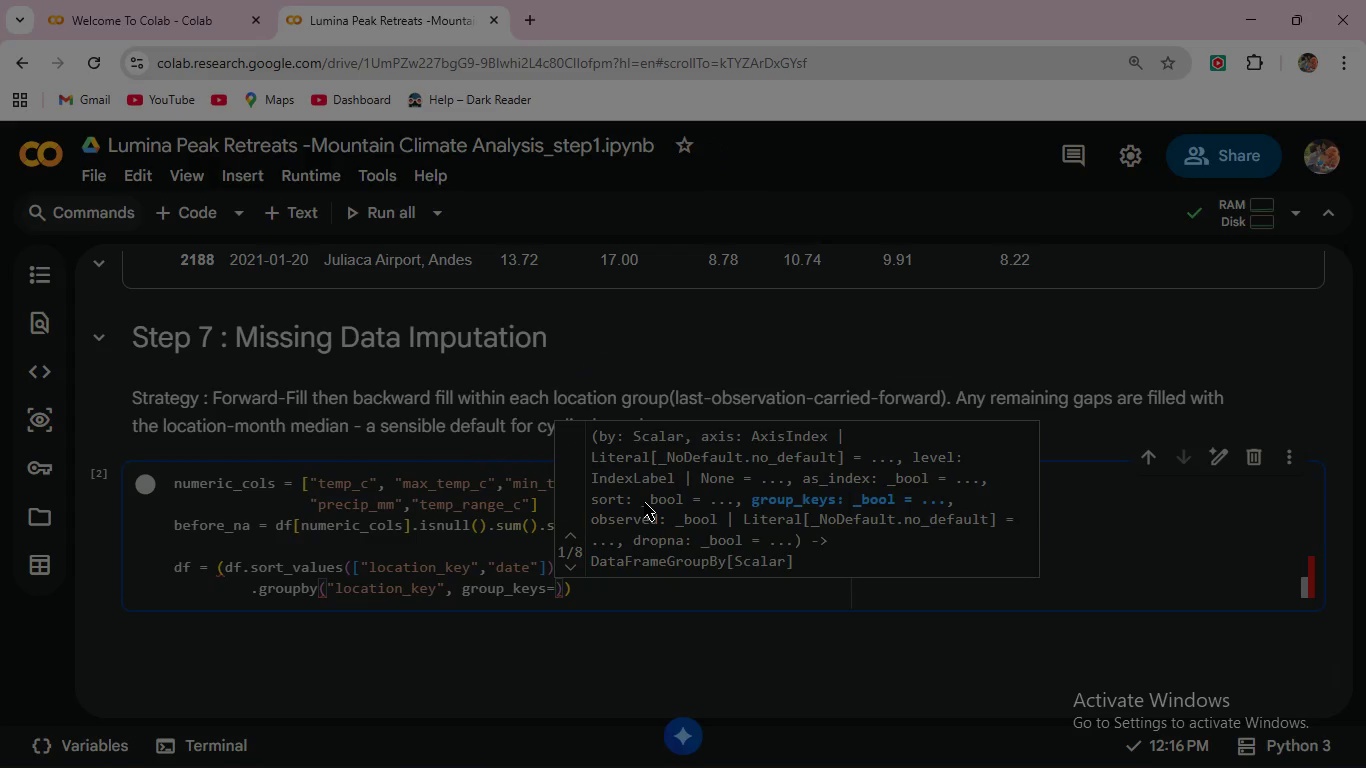 
type(False)
 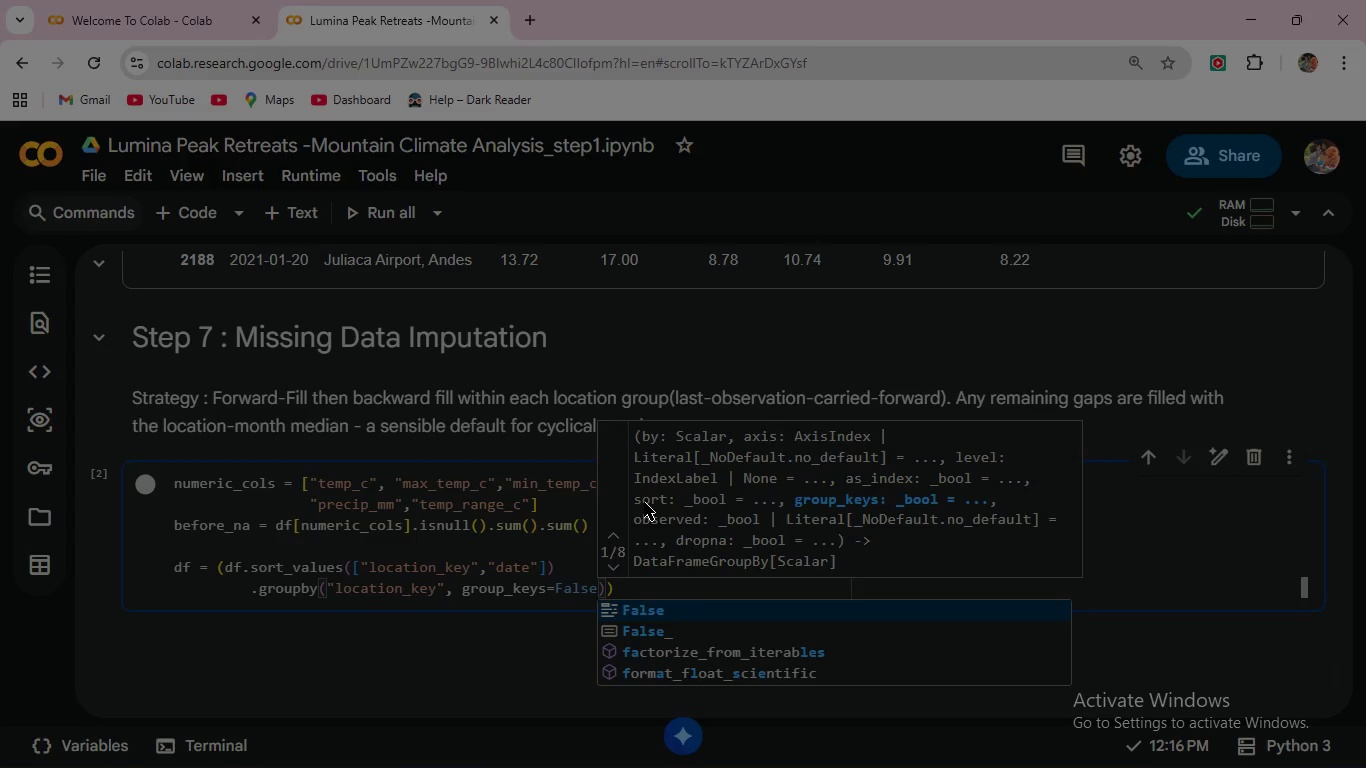 
wait(6.86)
 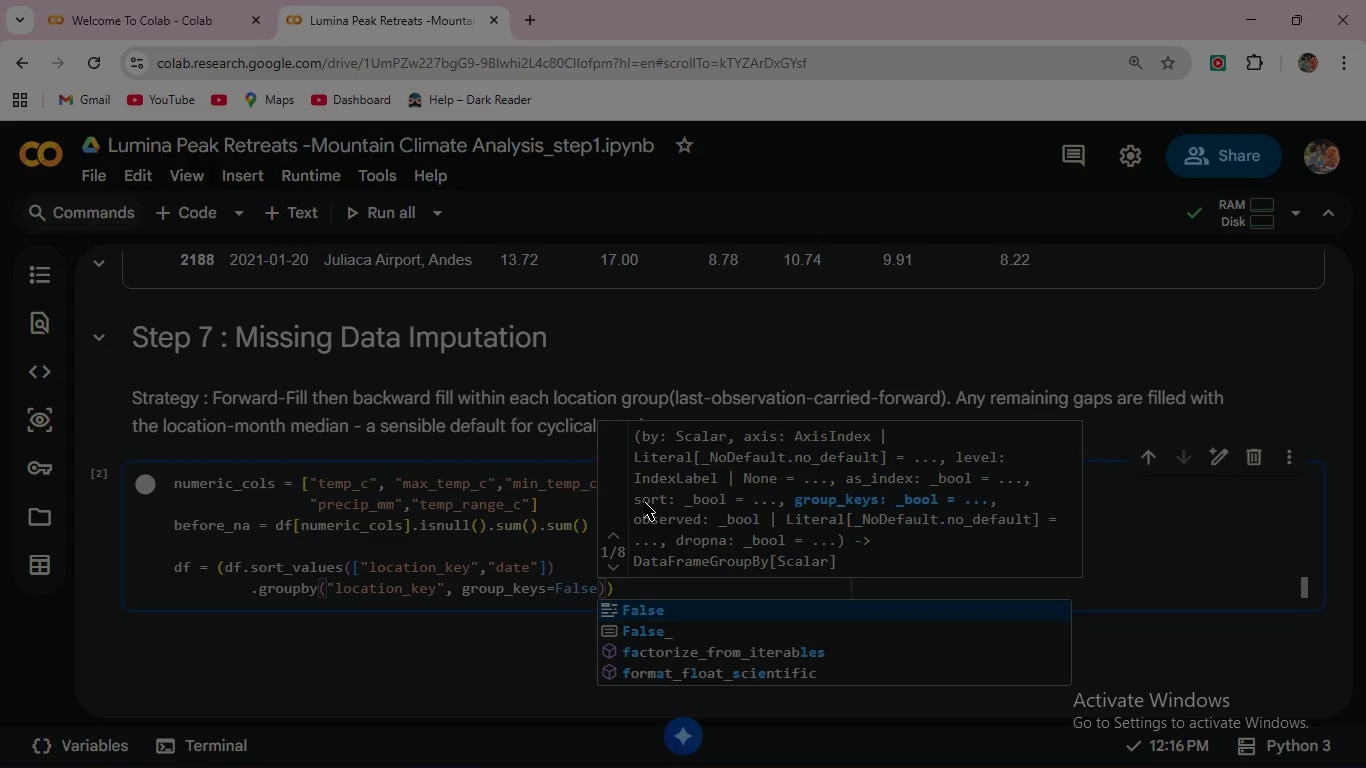 
key(ArrowRight)
 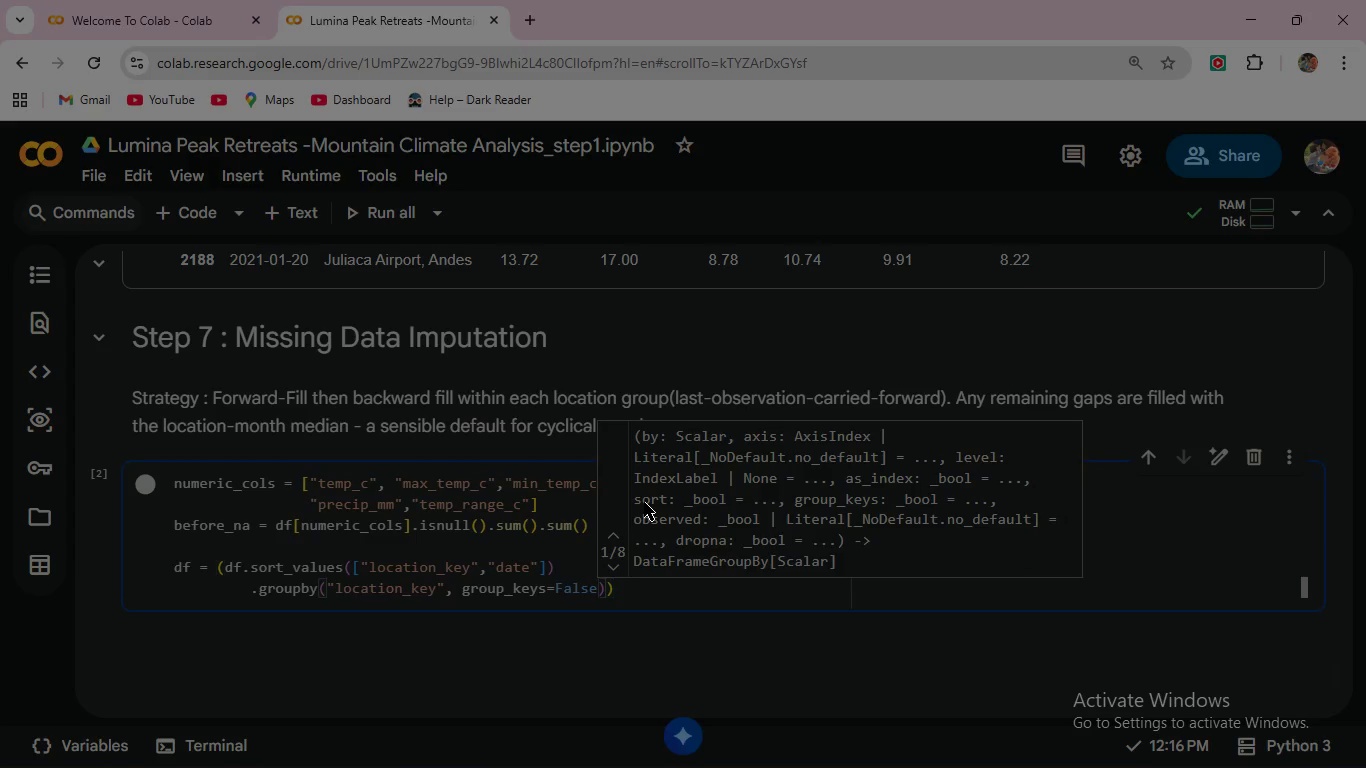 
key(ArrowLeft)
 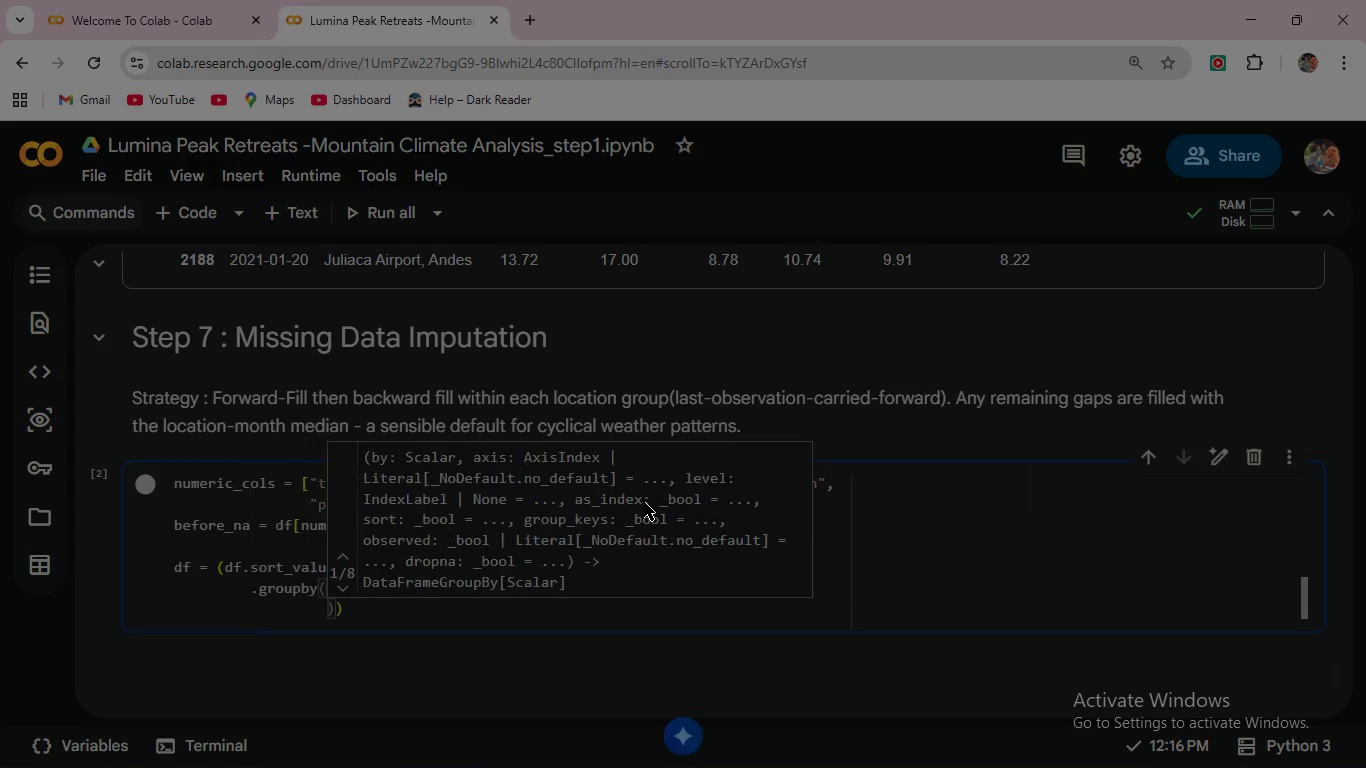 
key(Enter)
 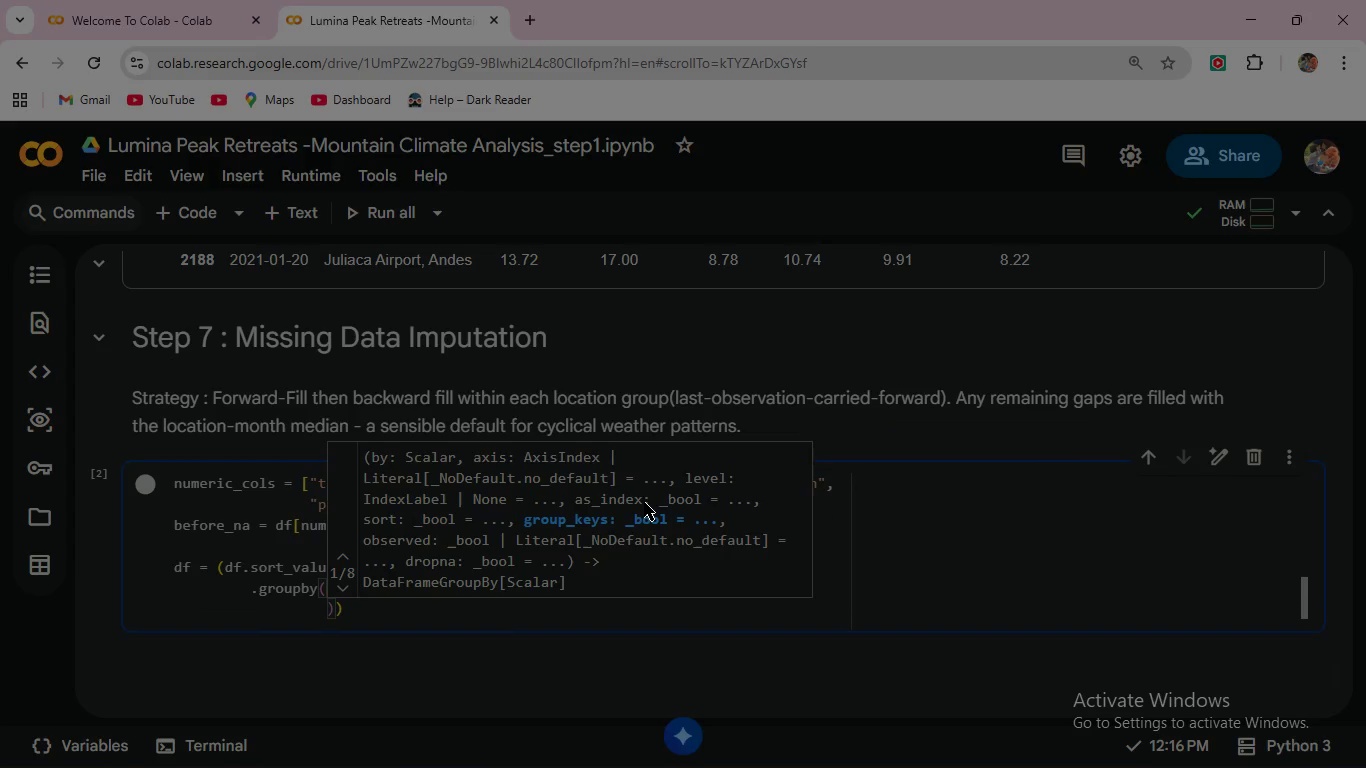 
key(Backspace)
key(Backspace)
key(Backspace)
key(Backspace)
key(Backspace)
type(.)
key(Backspace)
type( .apply(lambda g: g.fillna(method="ffill)
 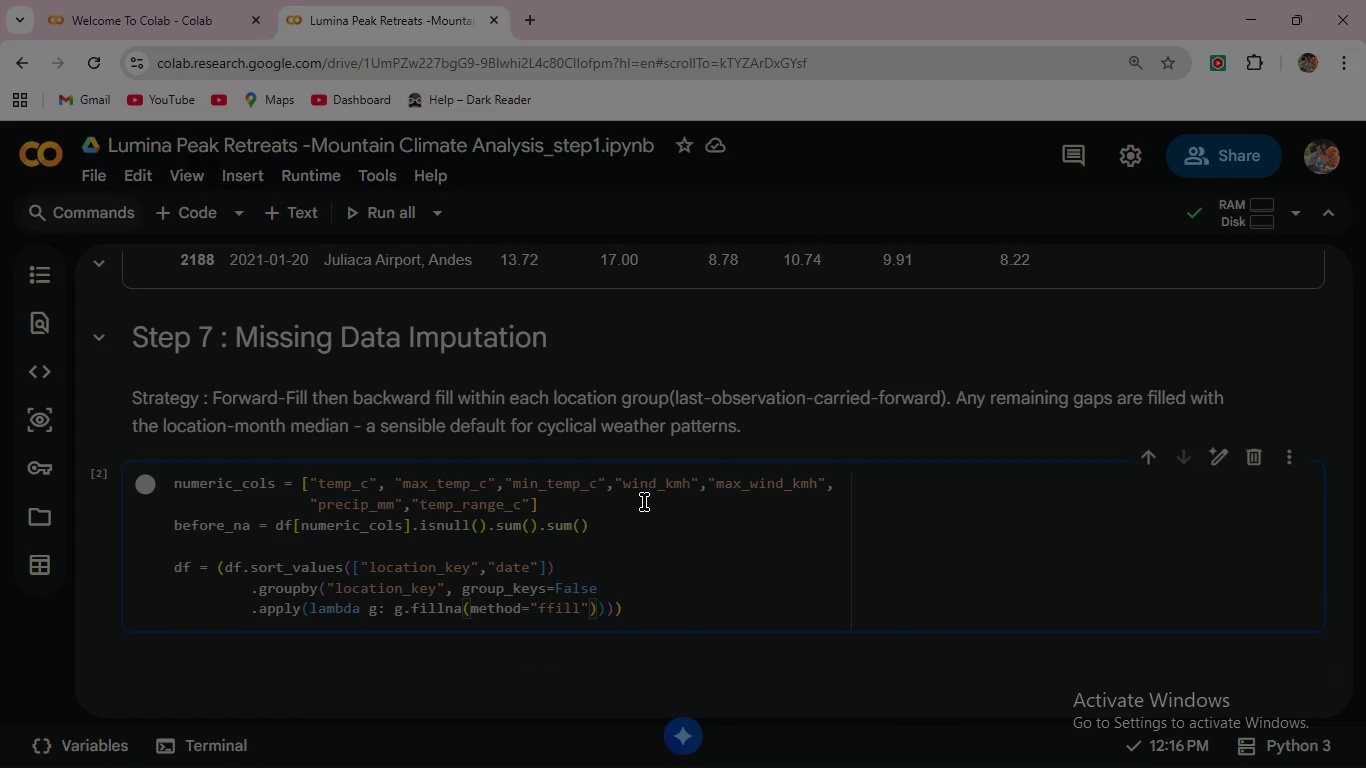 
key(ArrowRight)
 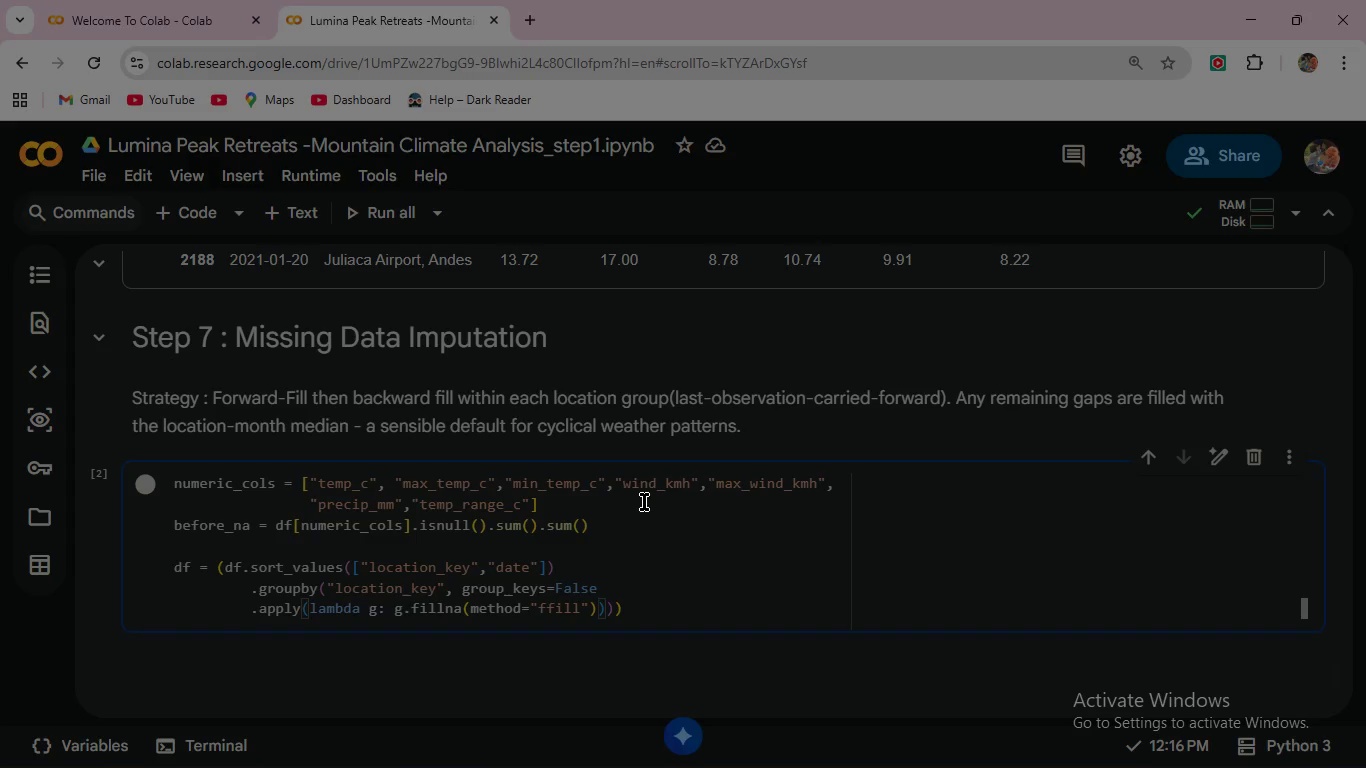 
key(ArrowRight)
 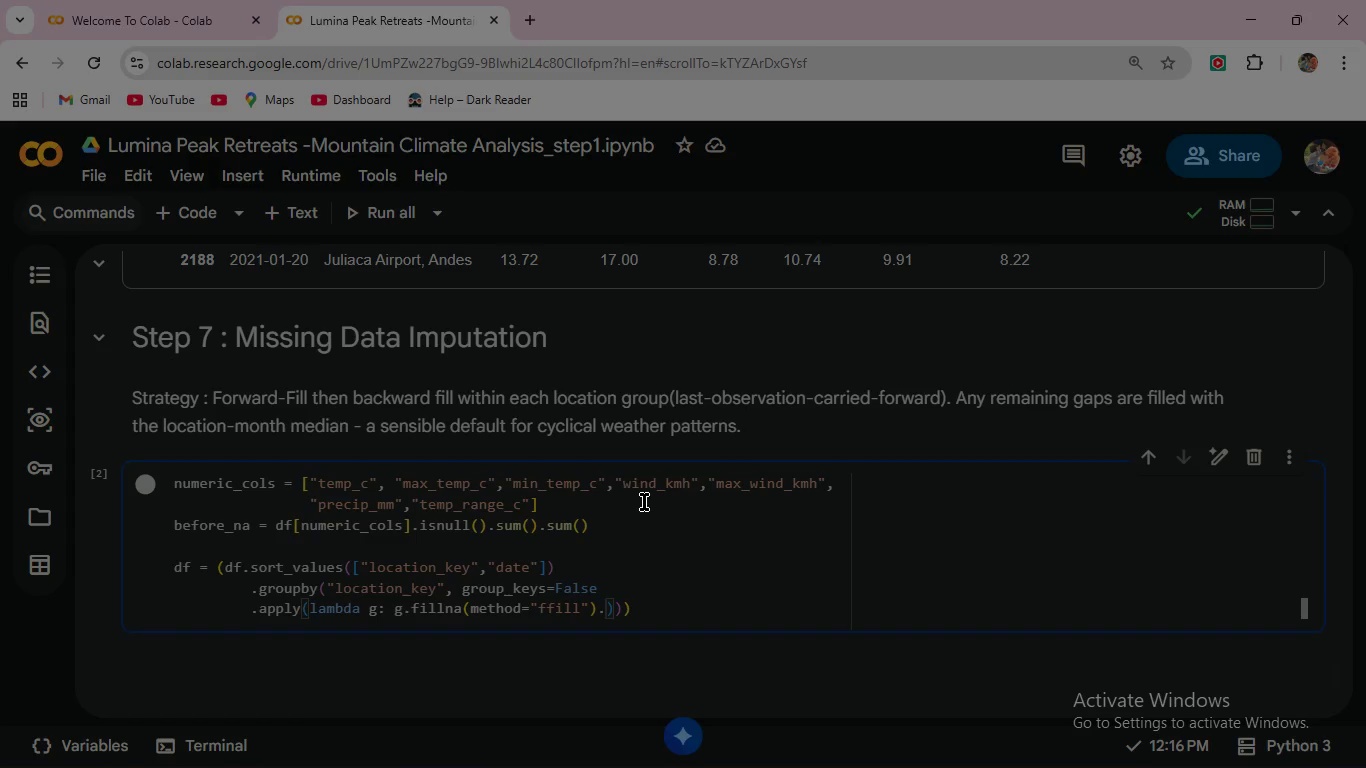 
type(.fillna)
 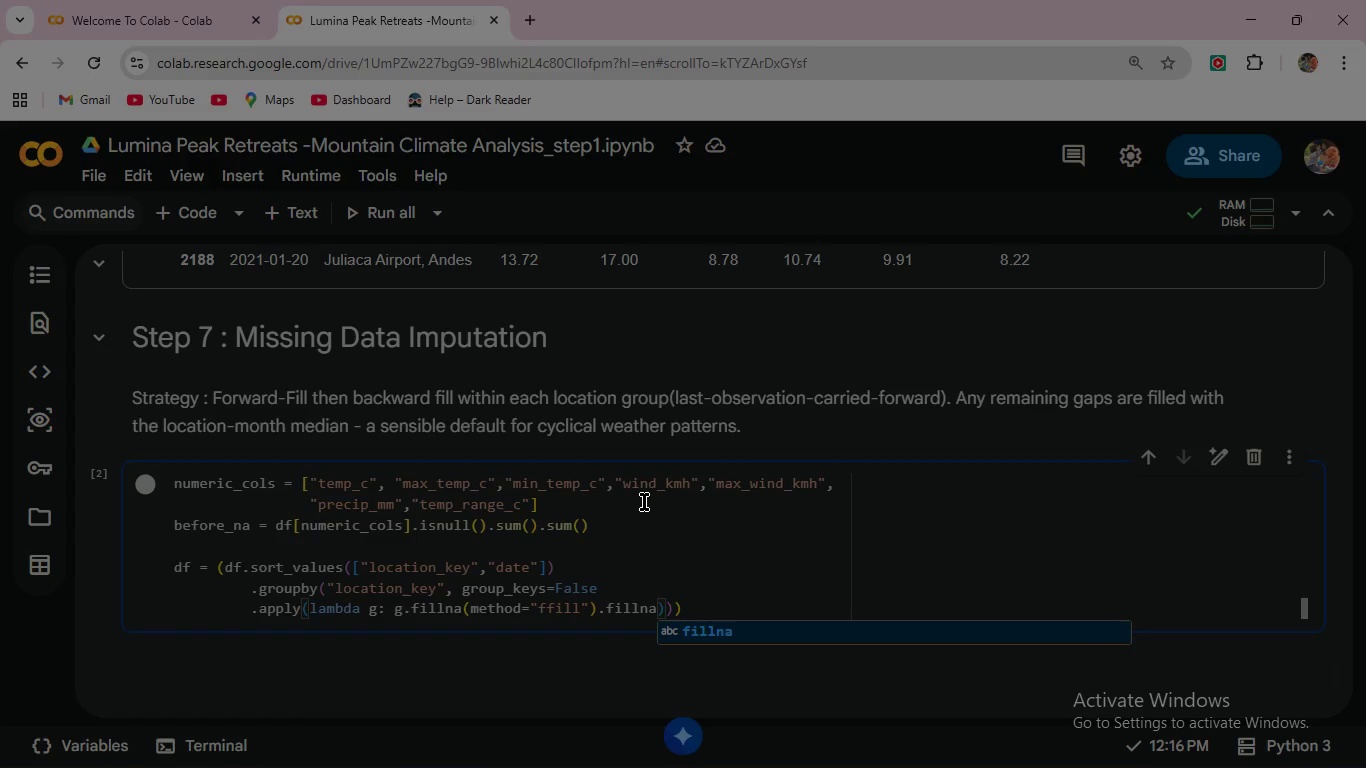 
type((method="bfill)
 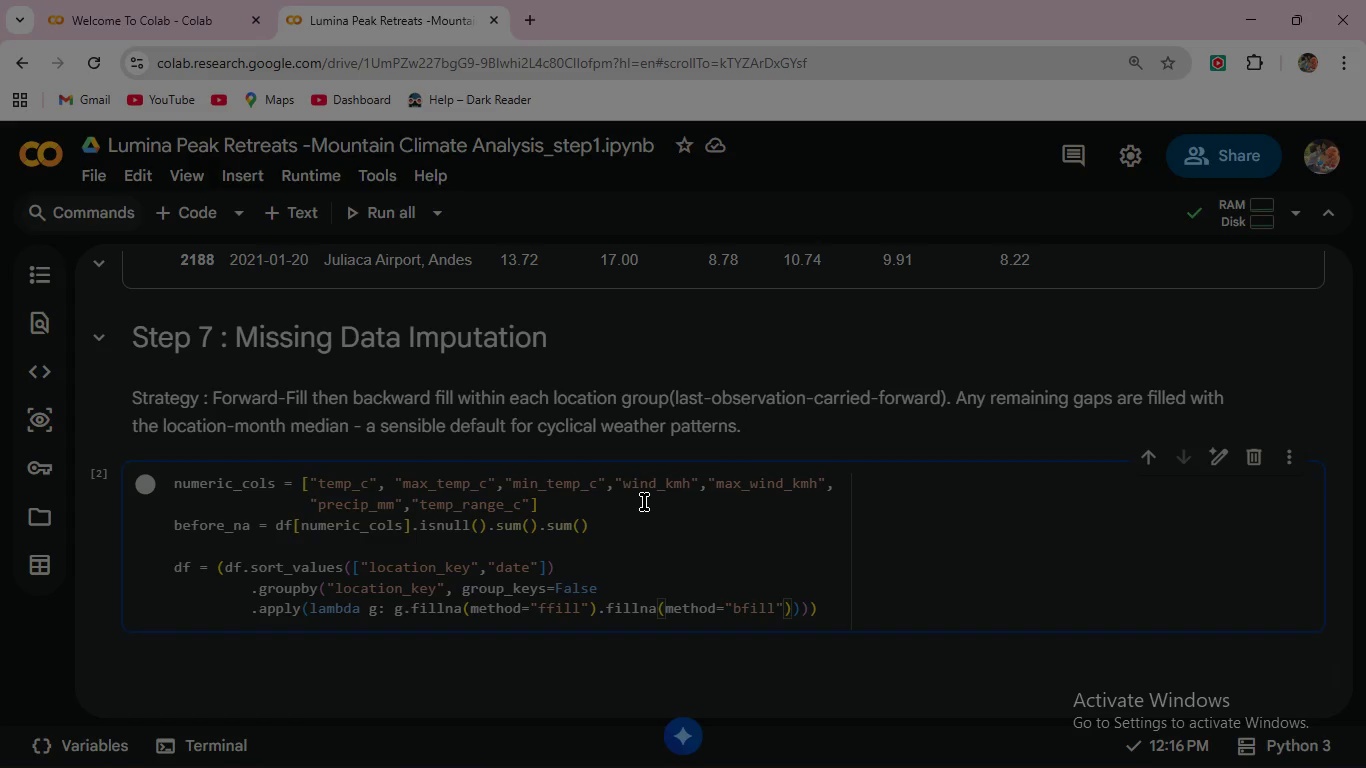 
wait(8.22)
 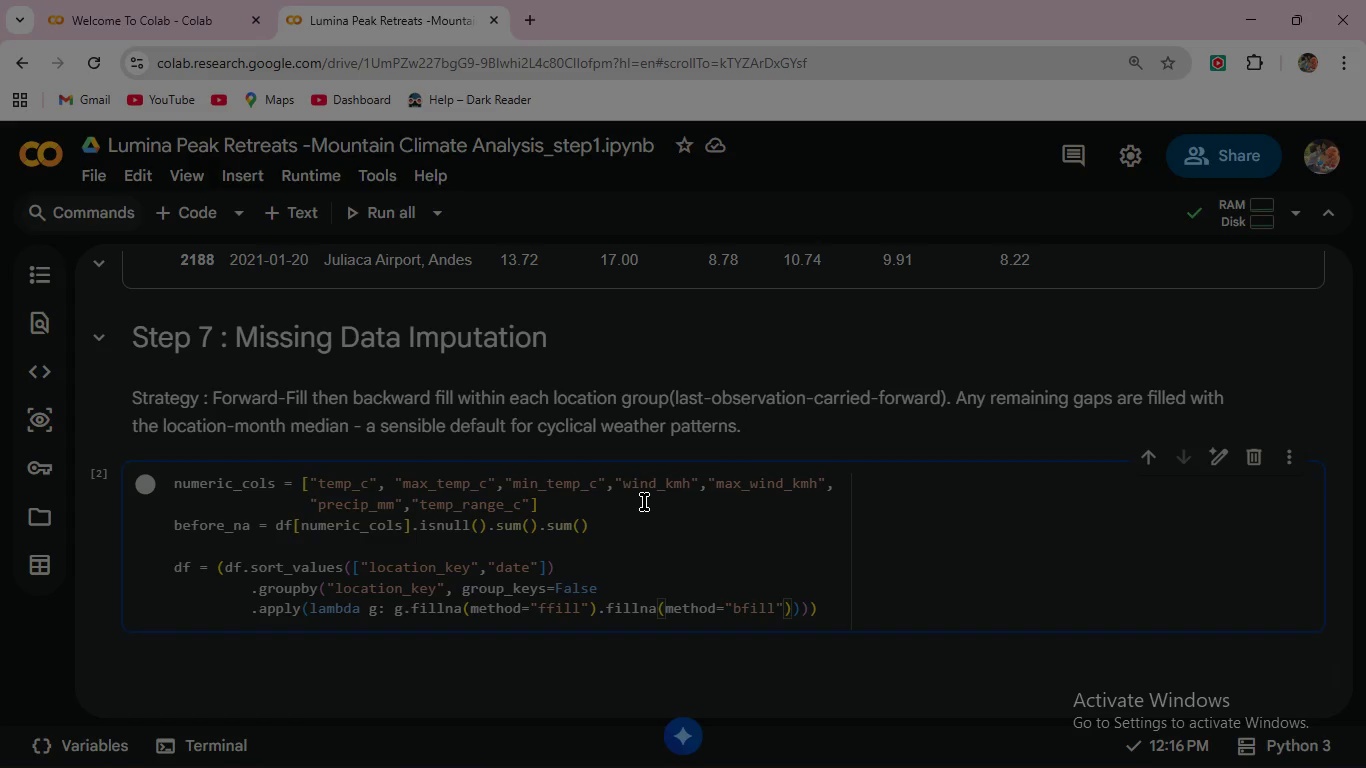 
left_click([142, 480])
 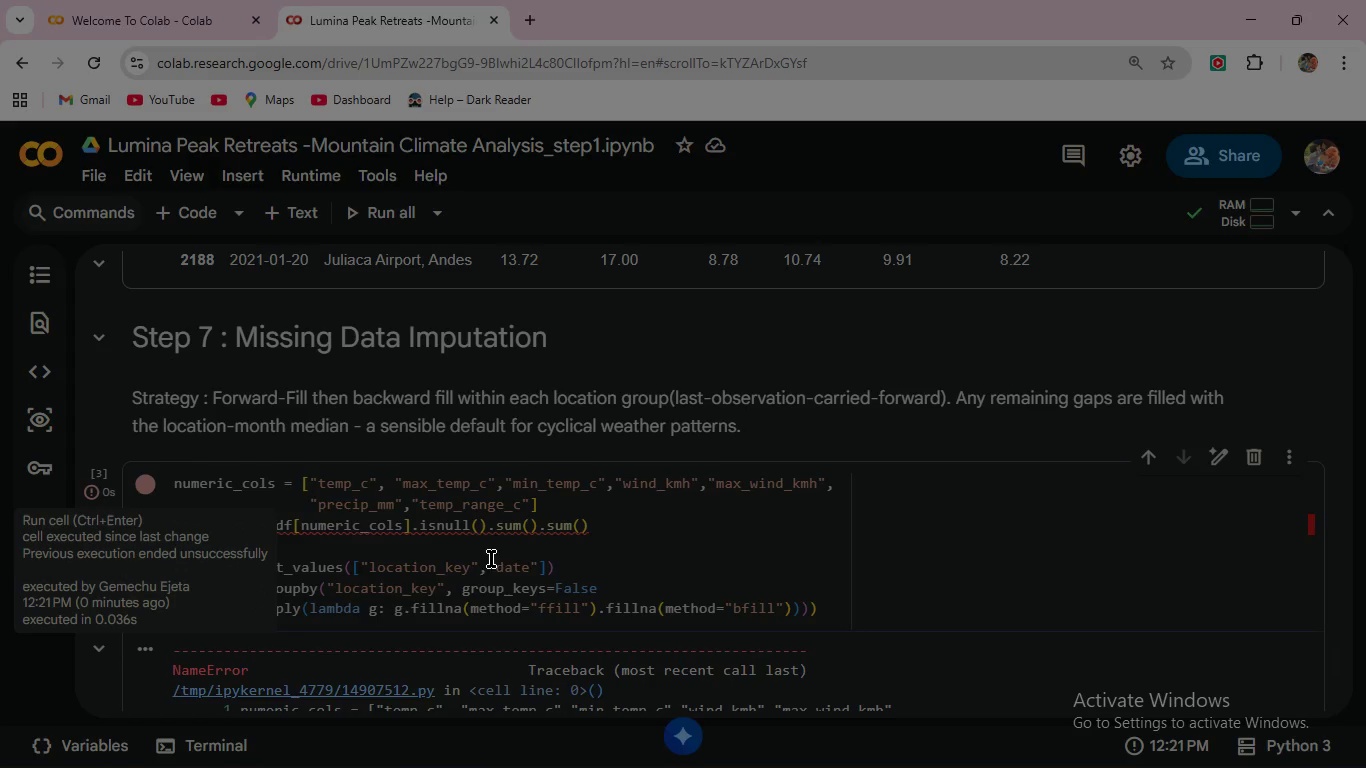 
scroll: coordinate [497, 571], scroll_direction: down, amount: 2.0
 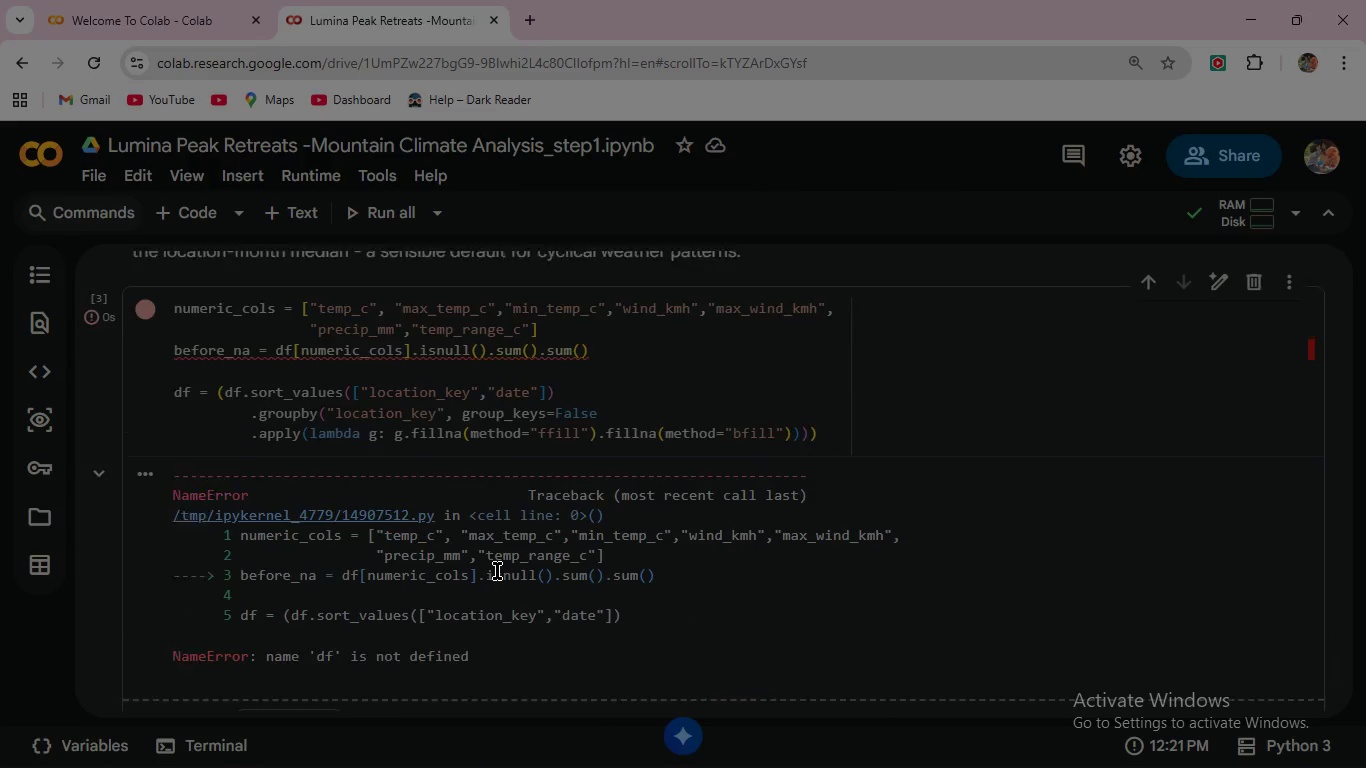 
scroll: coordinate [489, 562], scroll_direction: up, amount: 81.0
 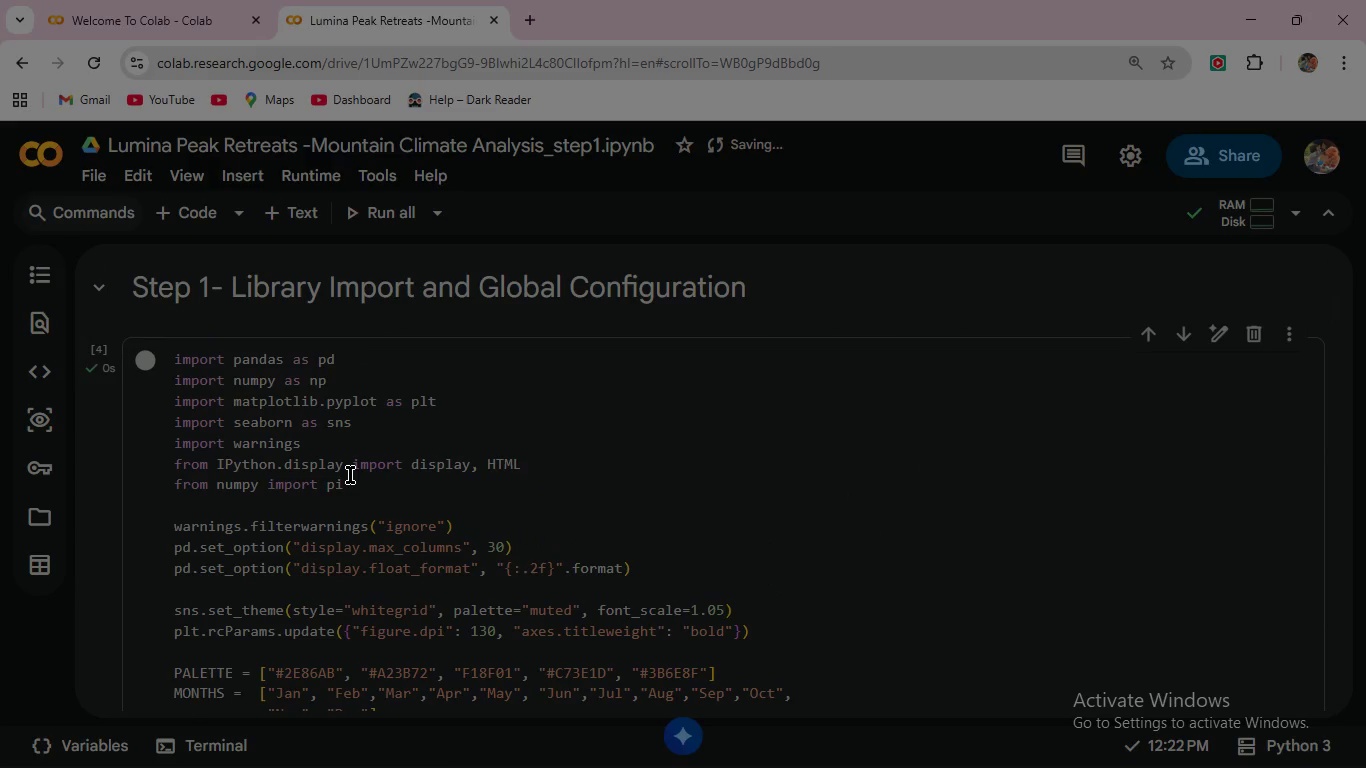 
scroll: coordinate [350, 474], scroll_direction: down, amount: 7.0
 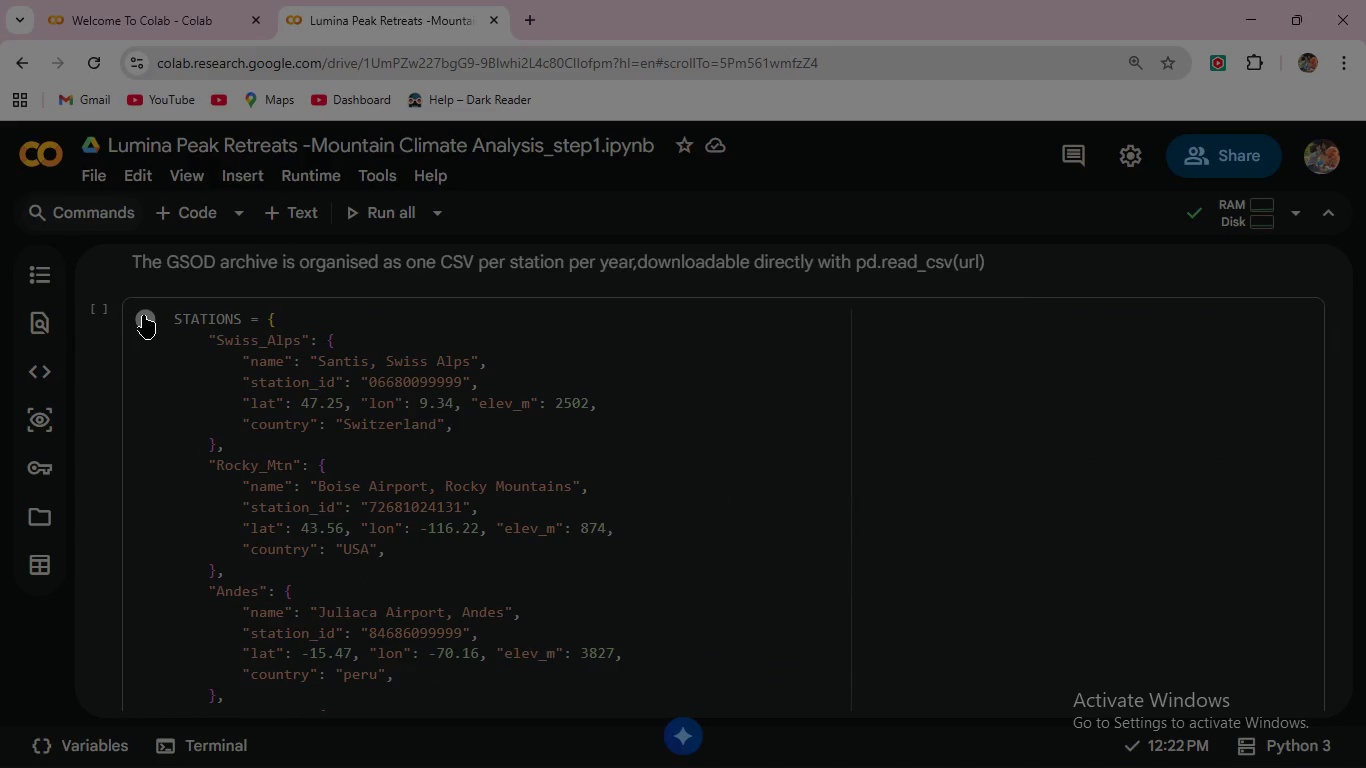 
left_click([143, 315])
 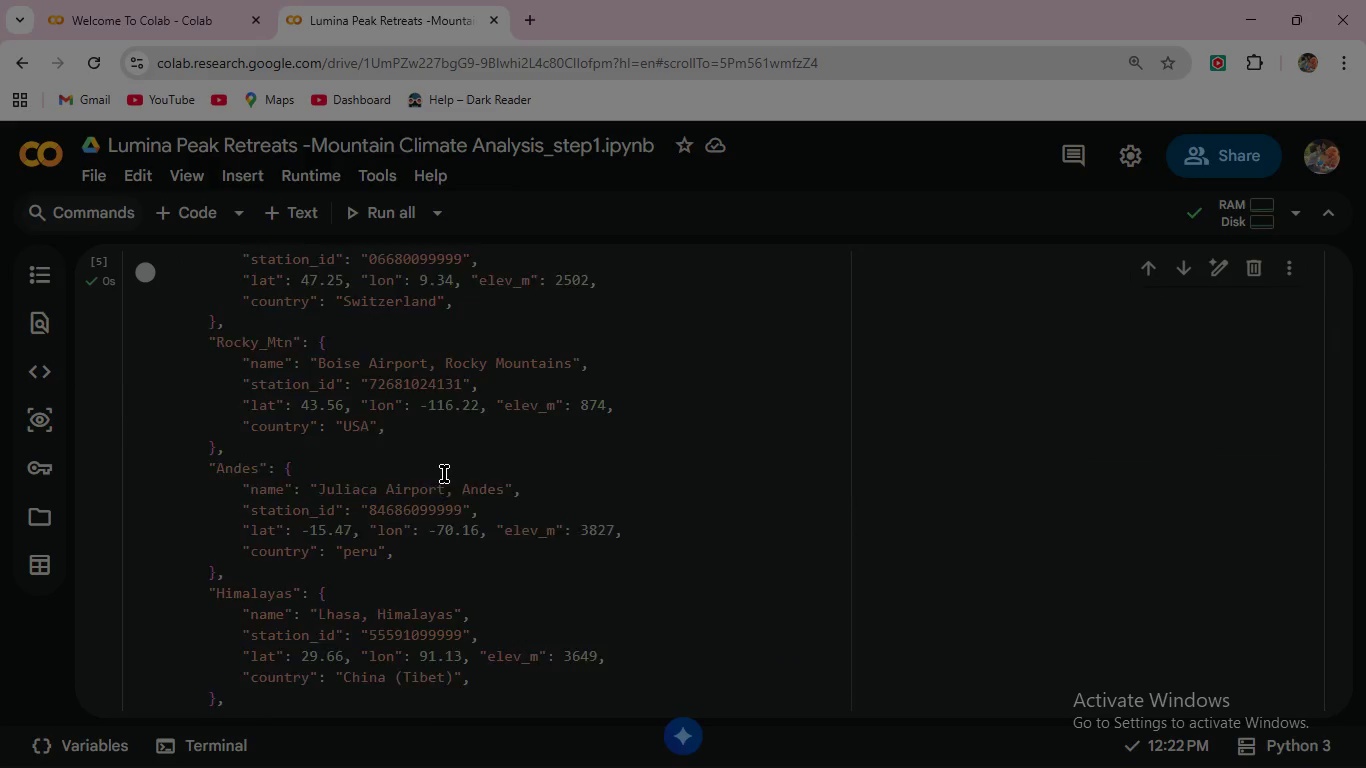 
scroll: coordinate [444, 474], scroll_direction: down, amount: 12.0
 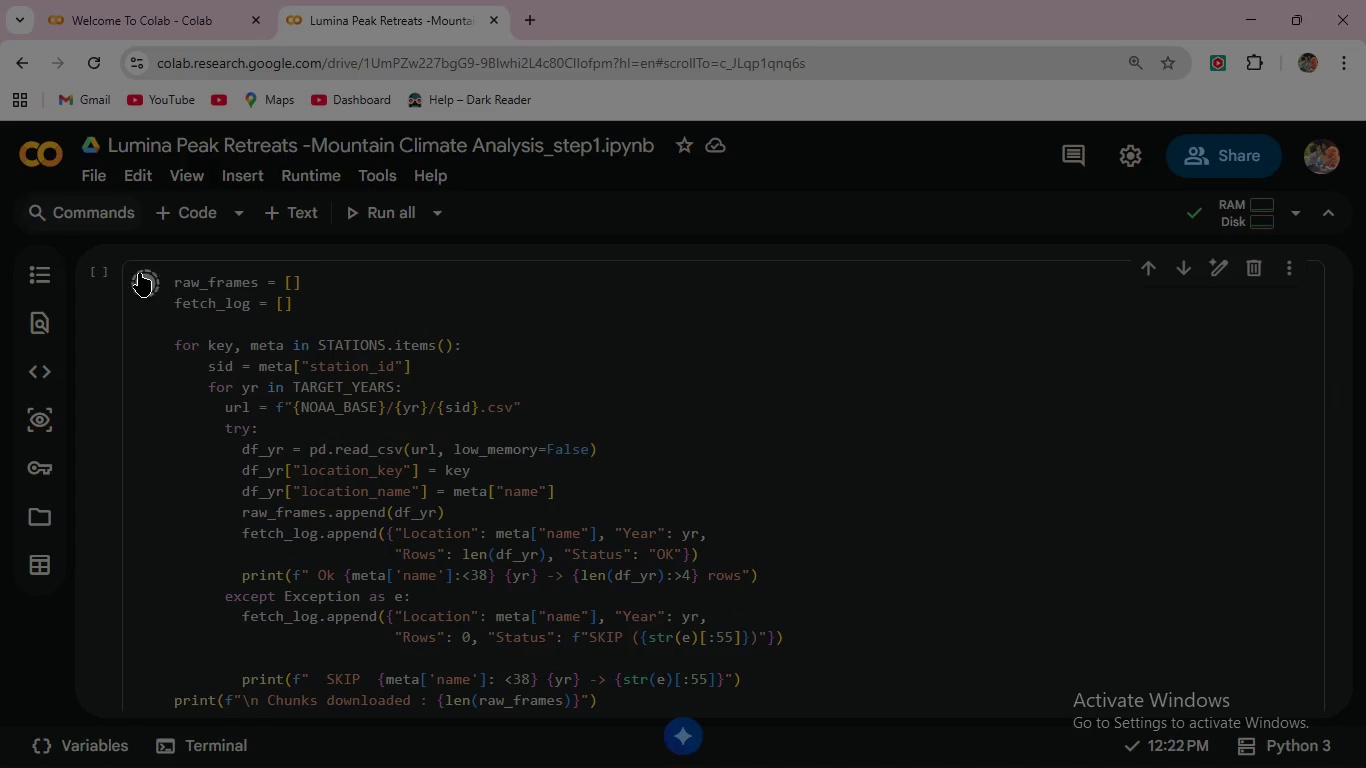 
left_click([139, 273])
 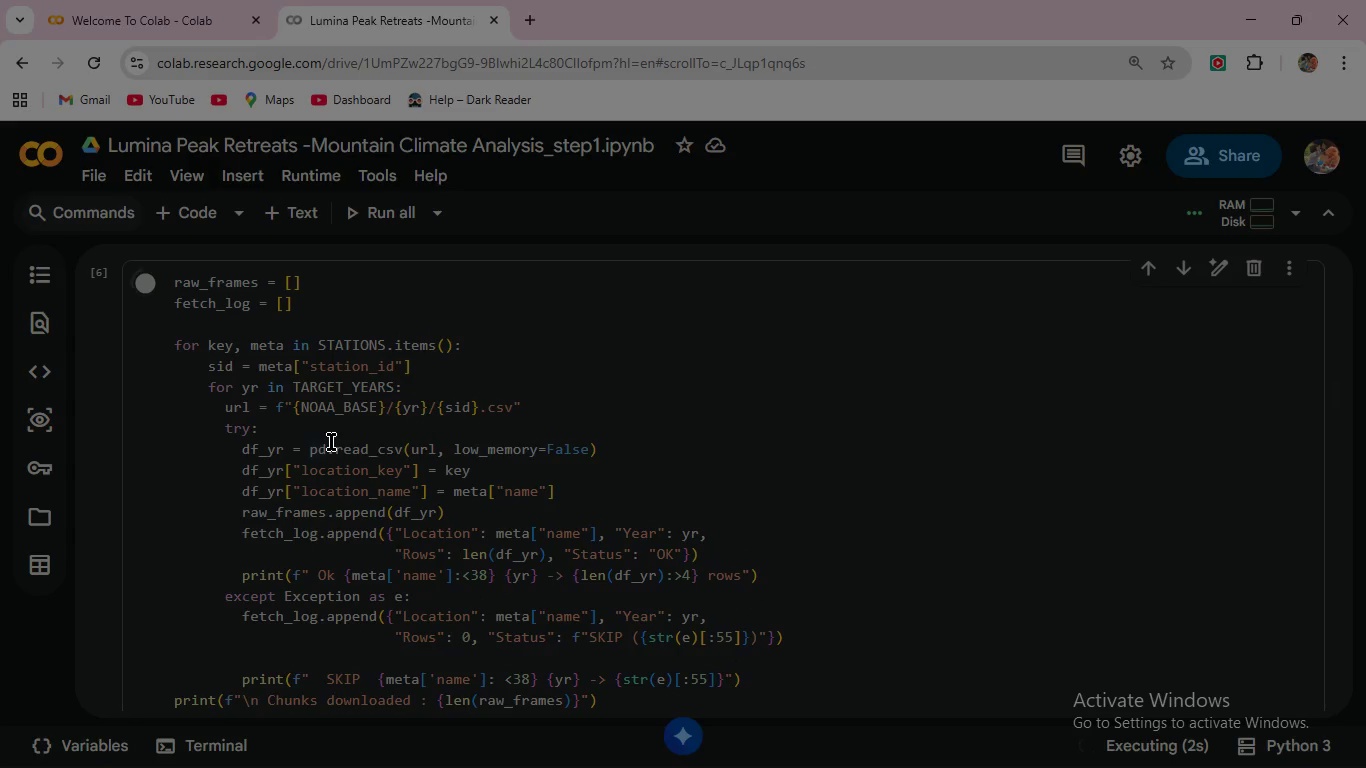 
scroll: coordinate [331, 442], scroll_direction: down, amount: 3.0
 